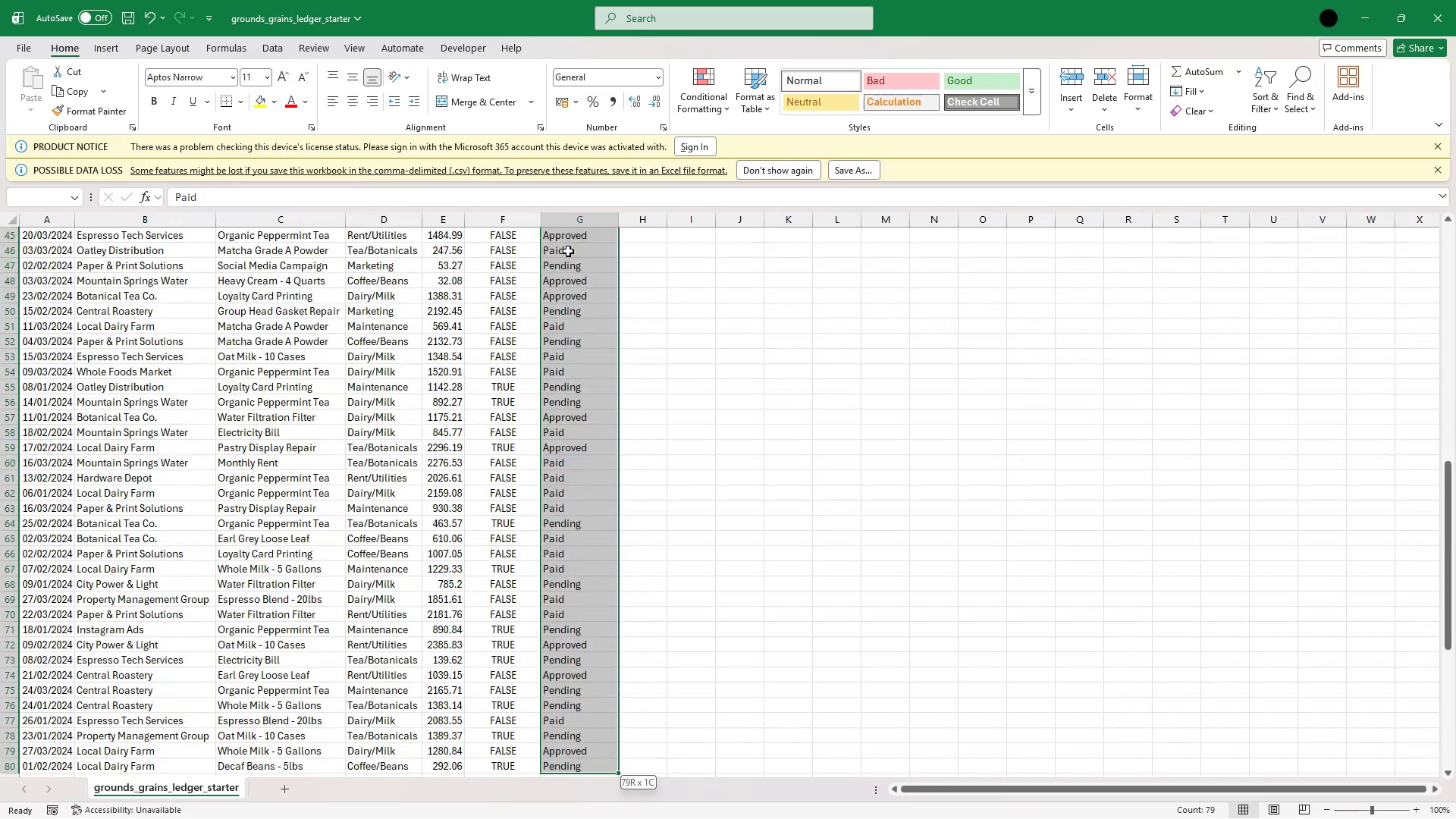 
key(Shift+ArrowDown)
 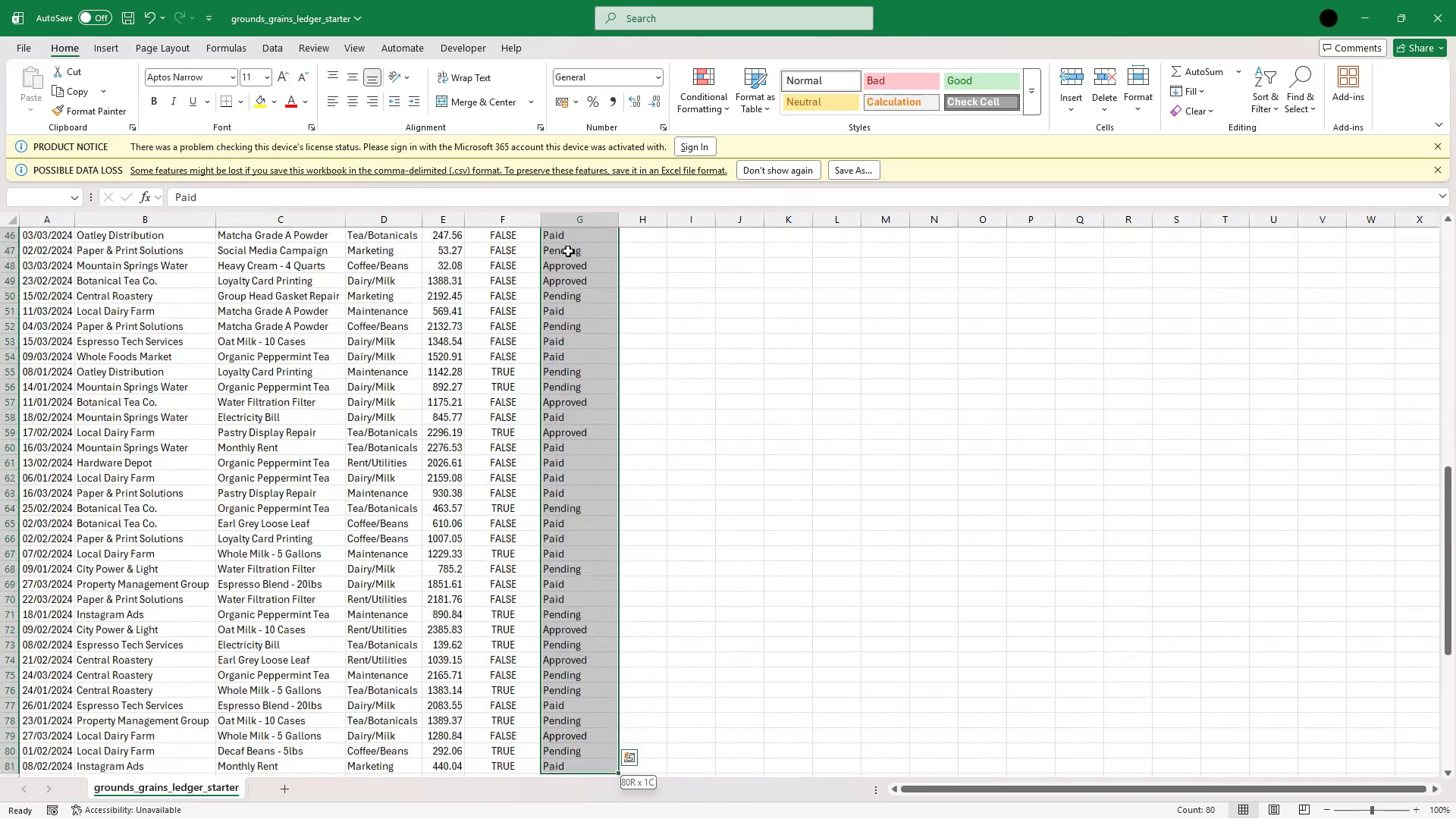 
key(Shift+ArrowDown)
 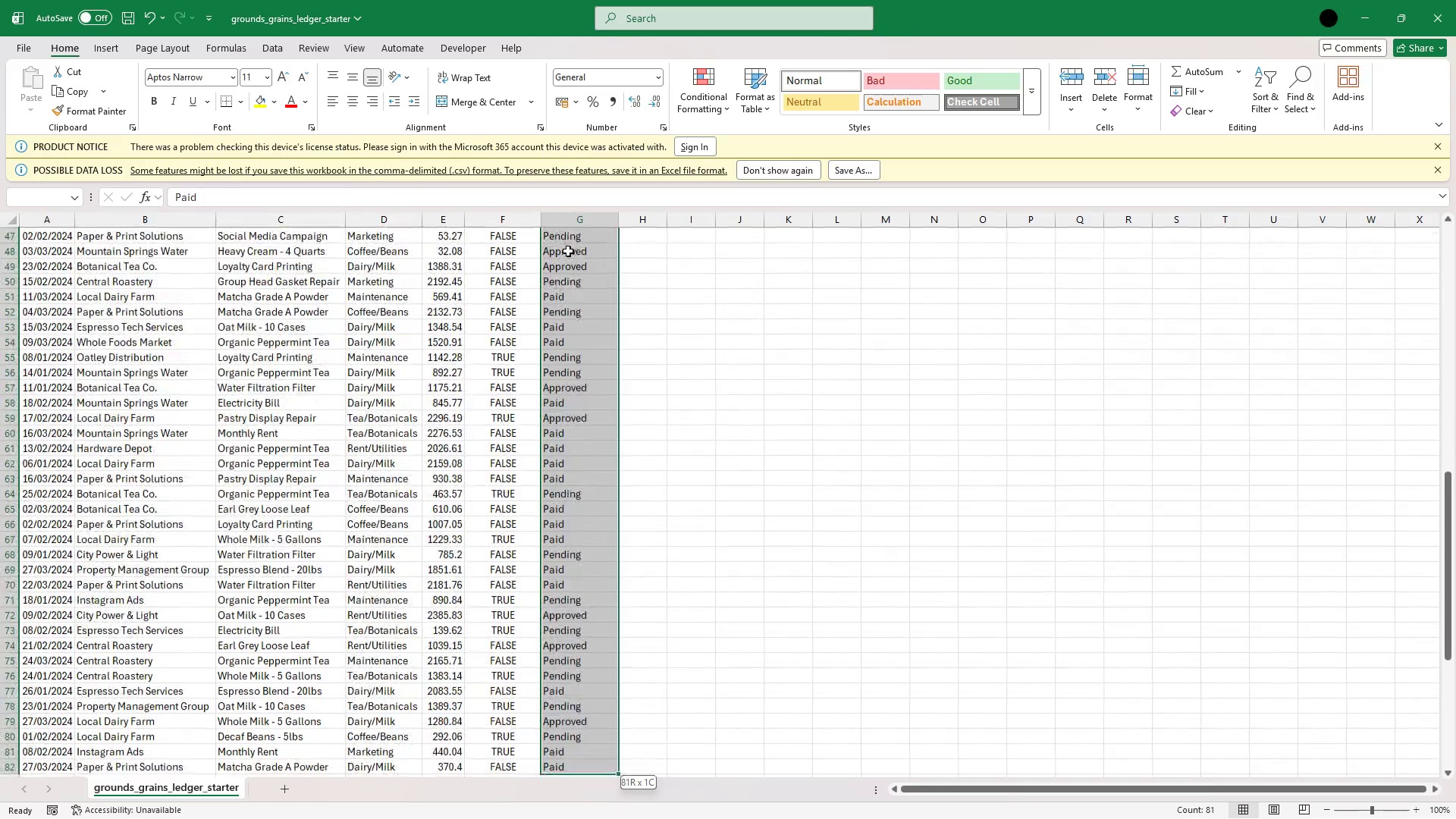 
key(Shift+ArrowDown)
 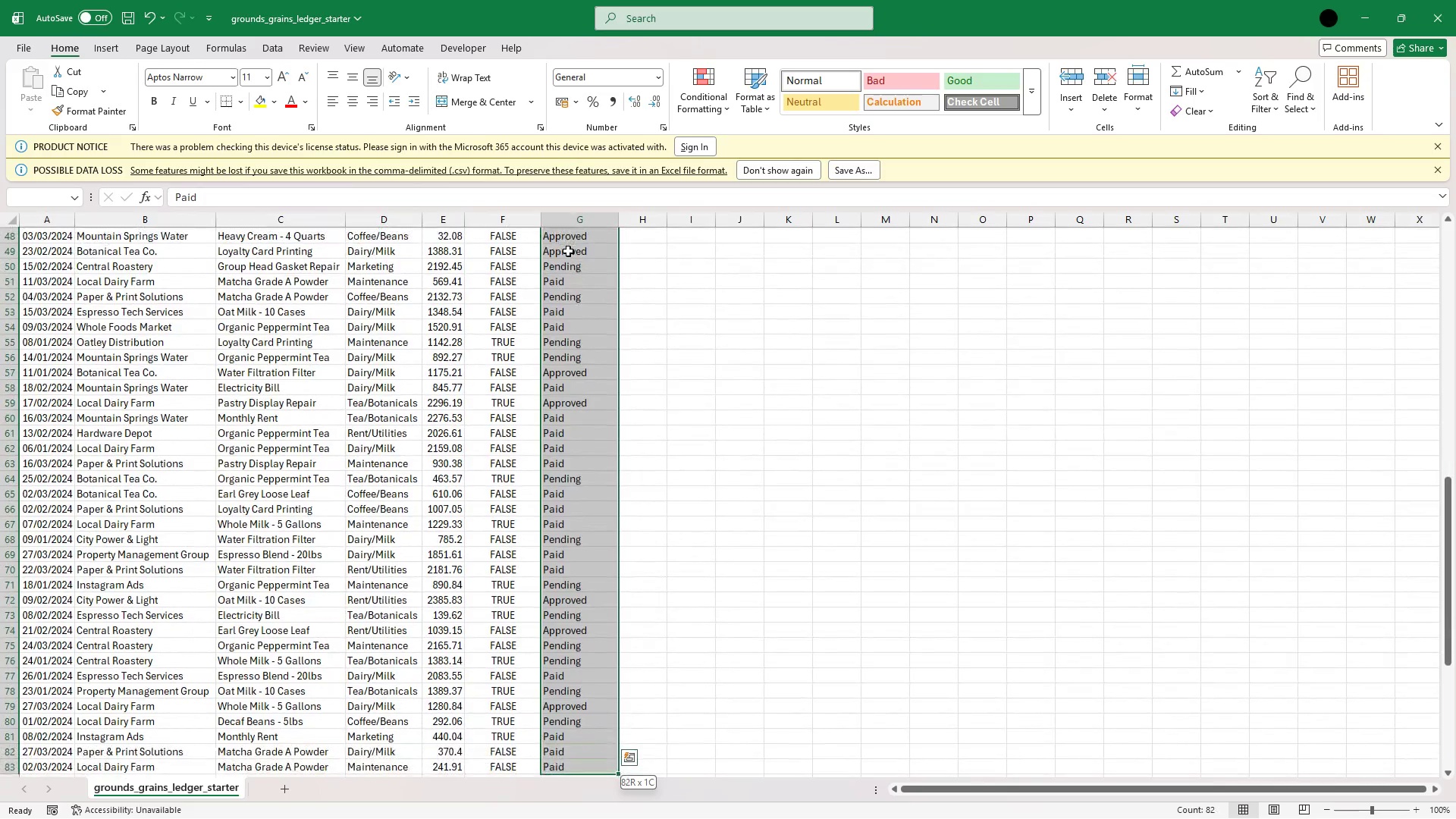 
key(Shift+ArrowDown)
 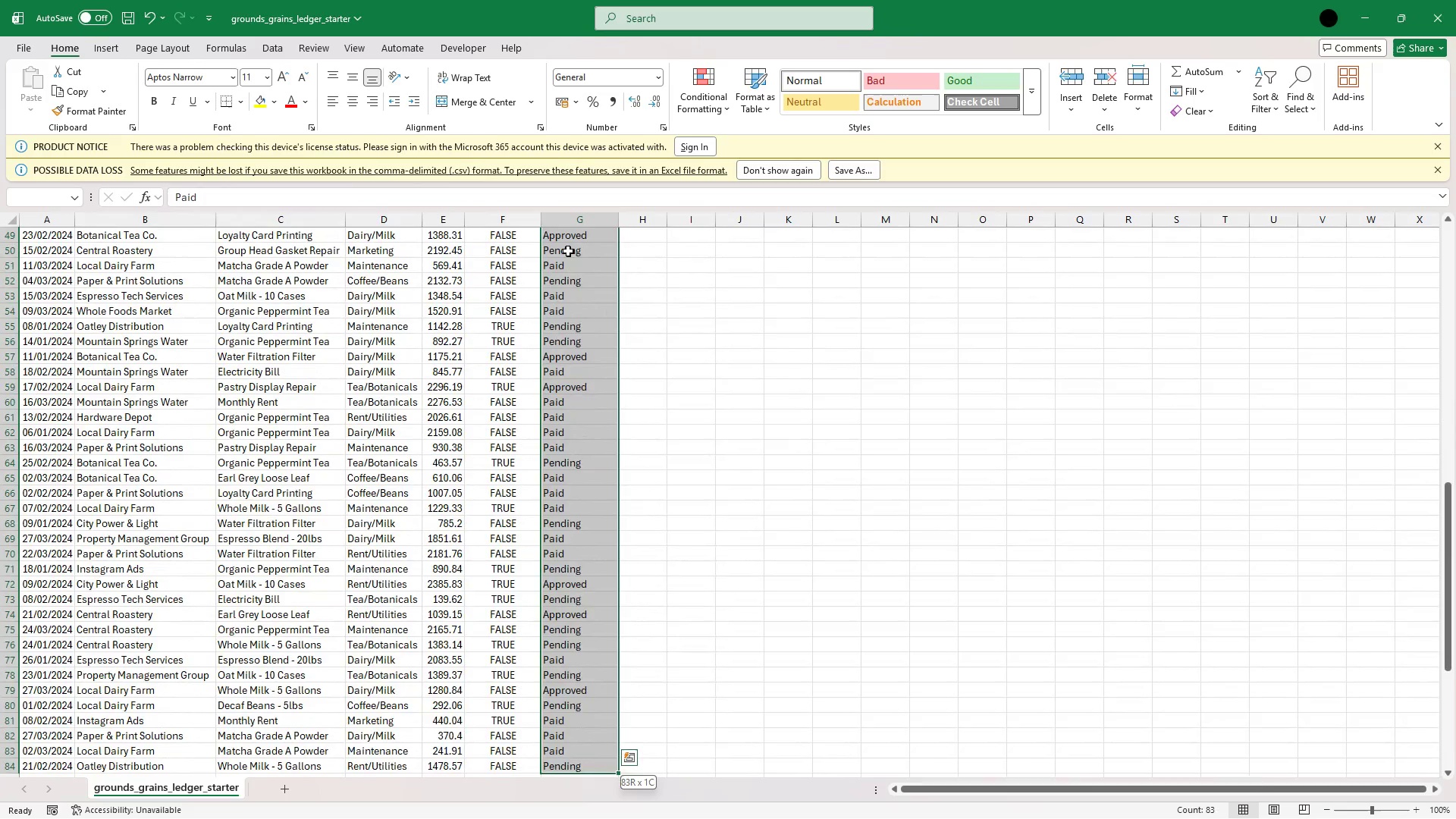 
key(Shift+ArrowDown)
 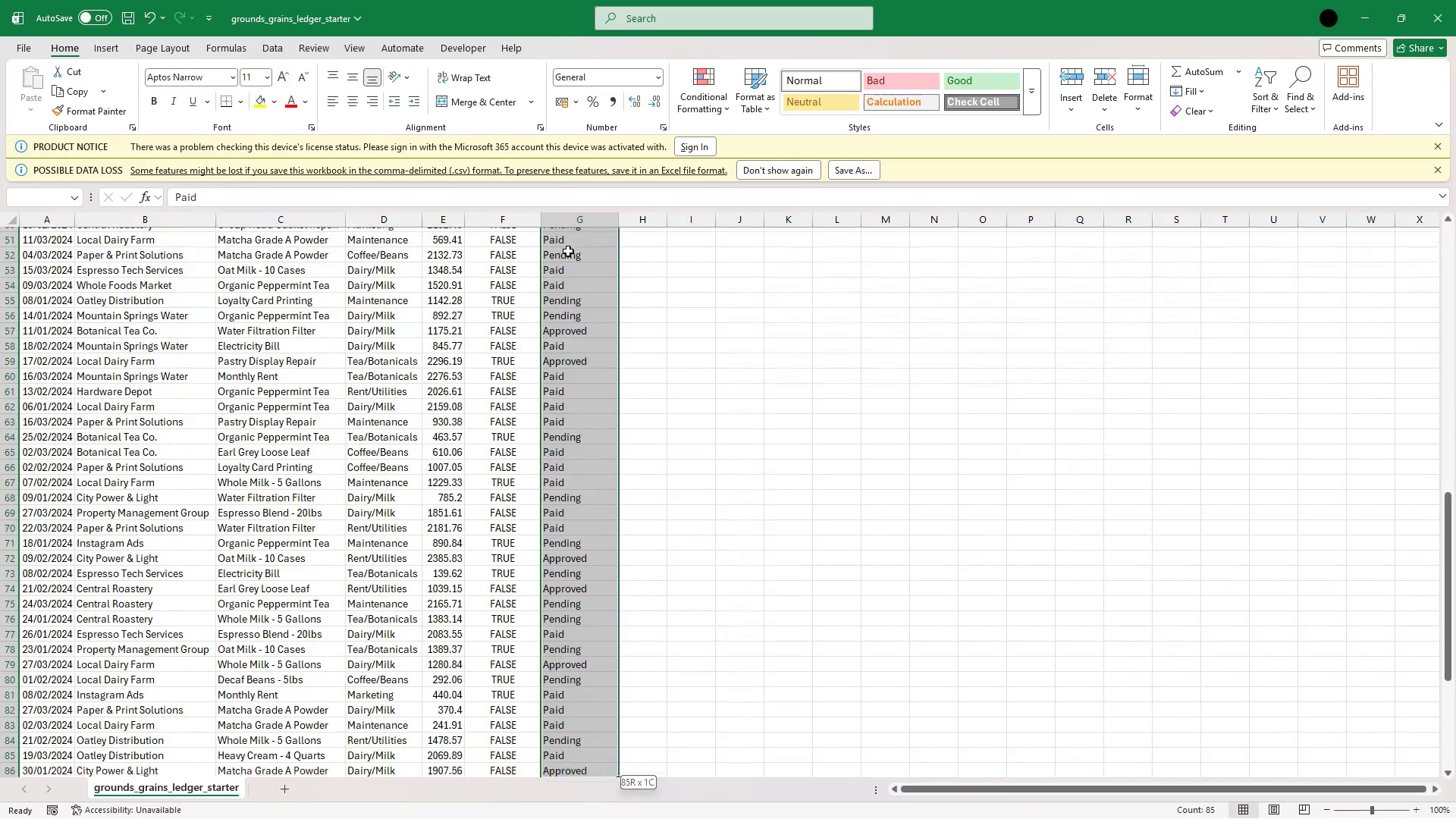 
key(Shift+ArrowDown)
 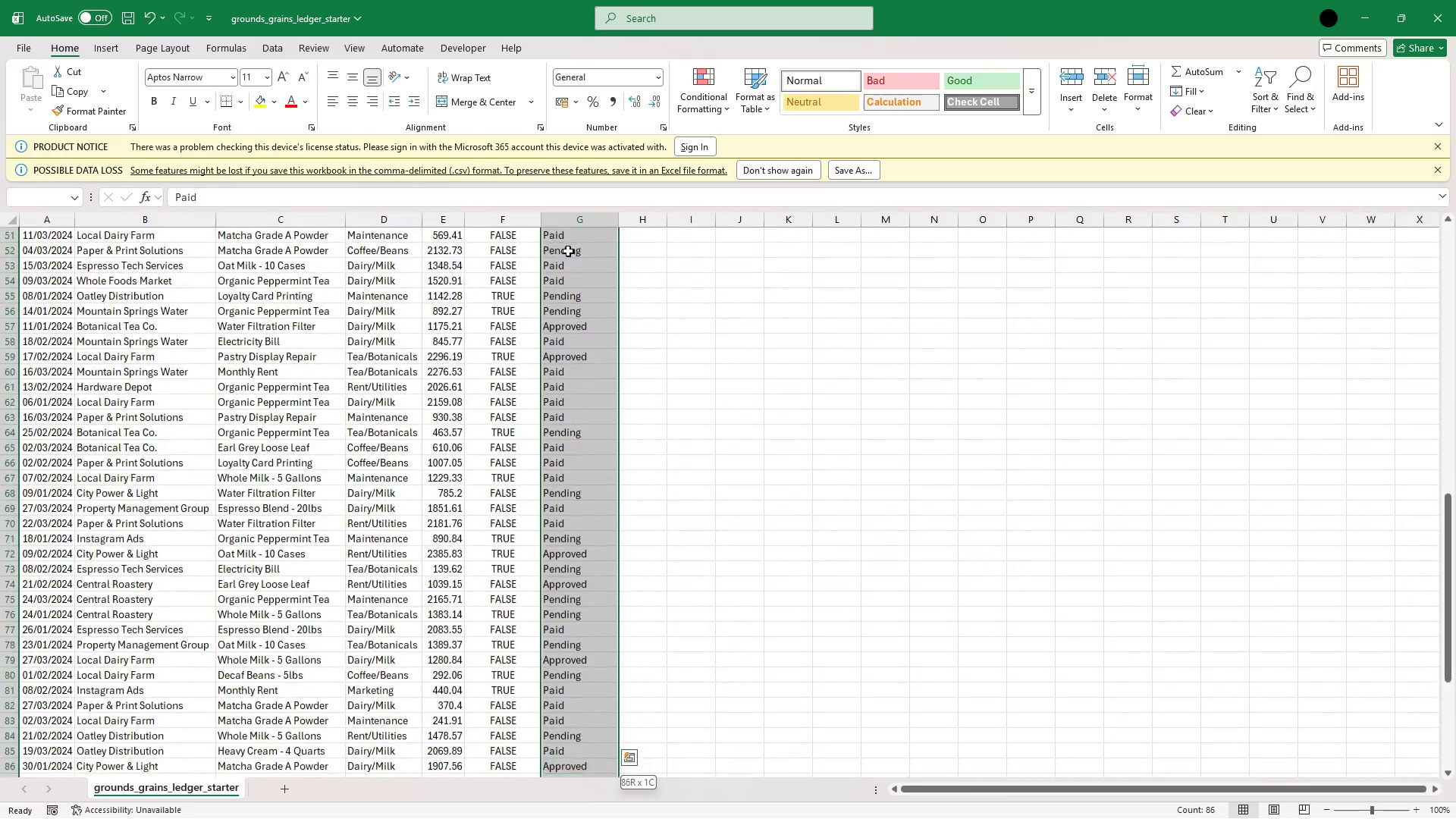 
key(Shift+ArrowDown)
 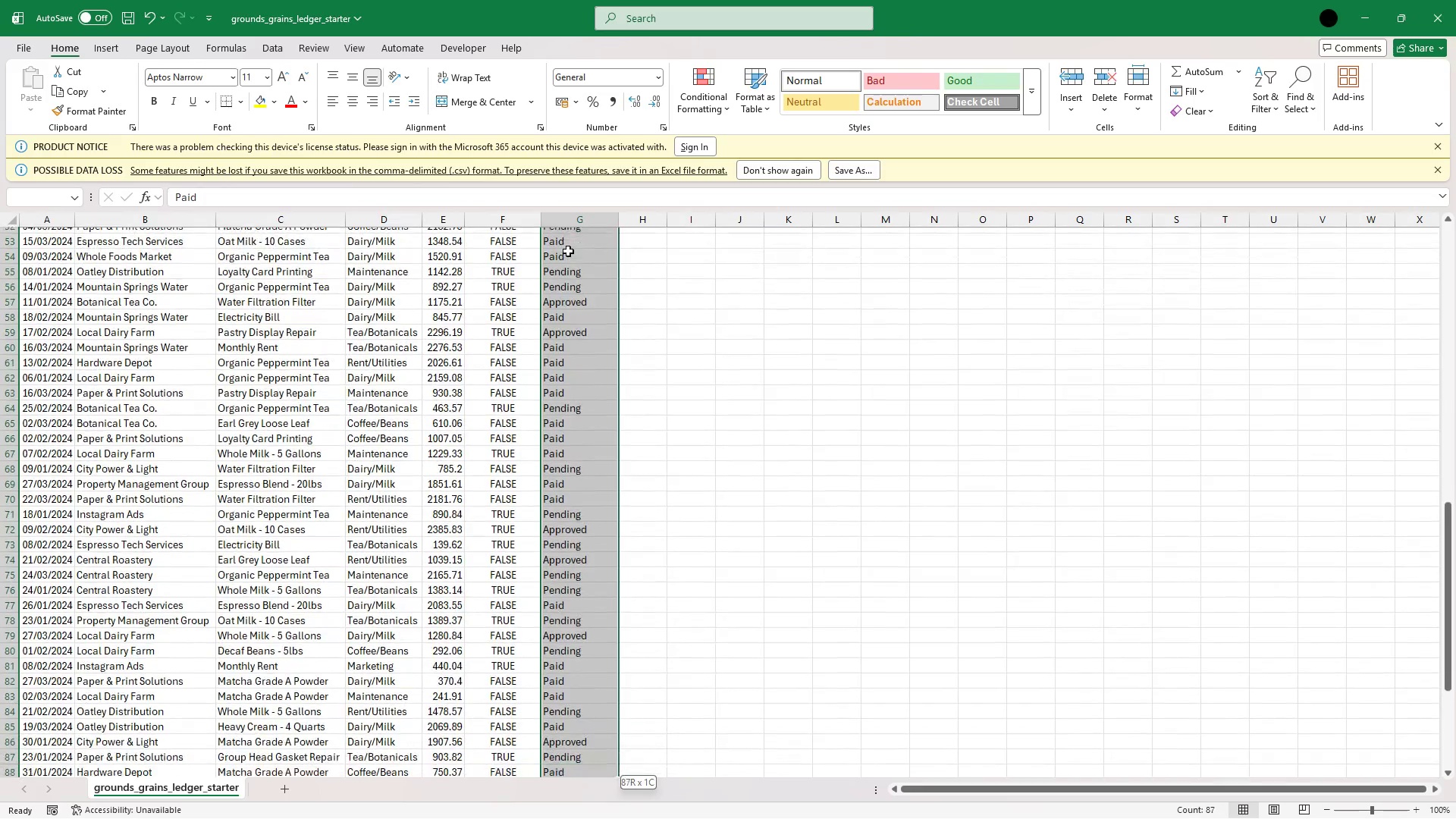 
key(Shift+ArrowDown)
 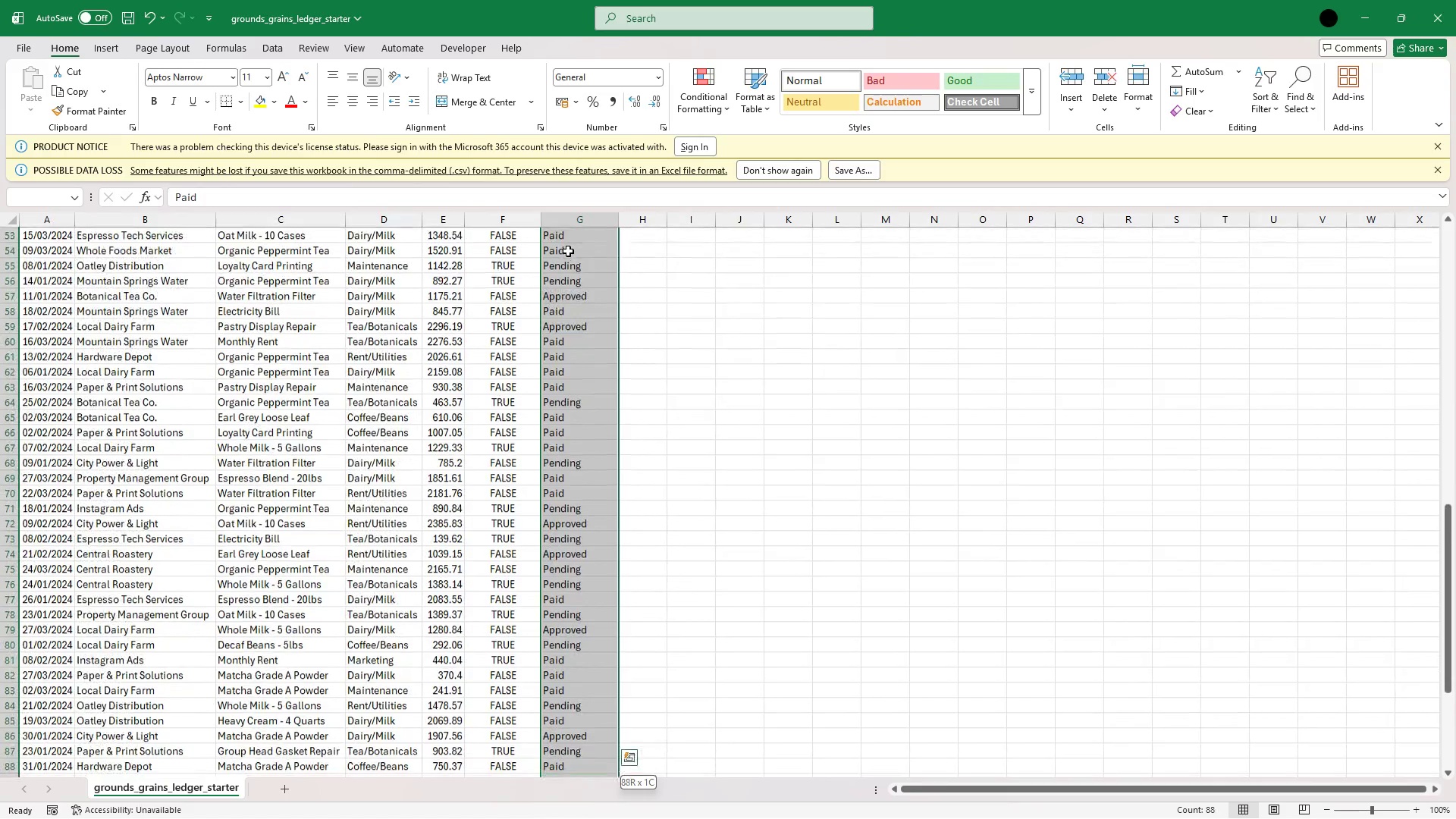 
key(Shift+ArrowDown)
 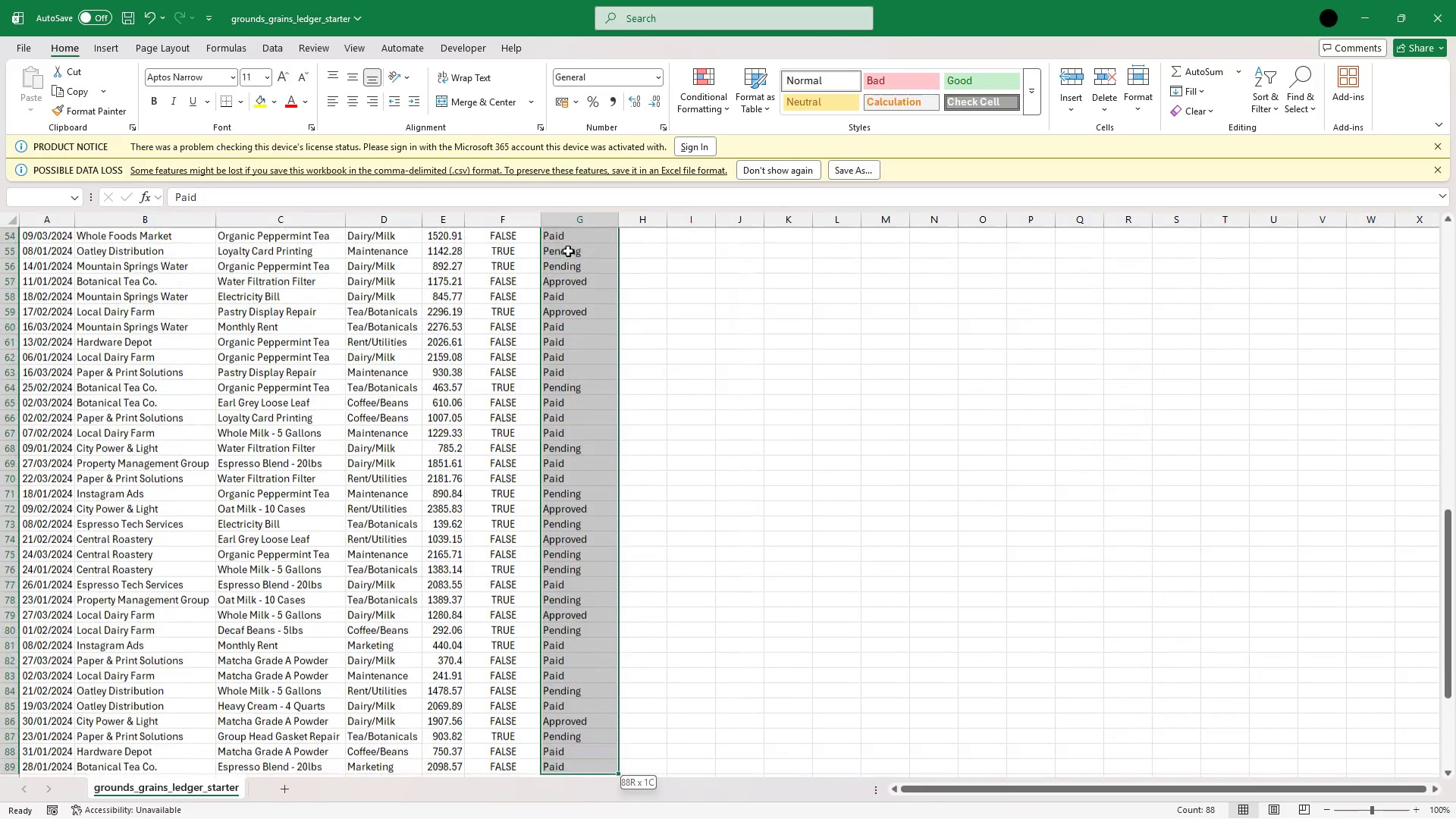 
key(Shift+ArrowDown)
 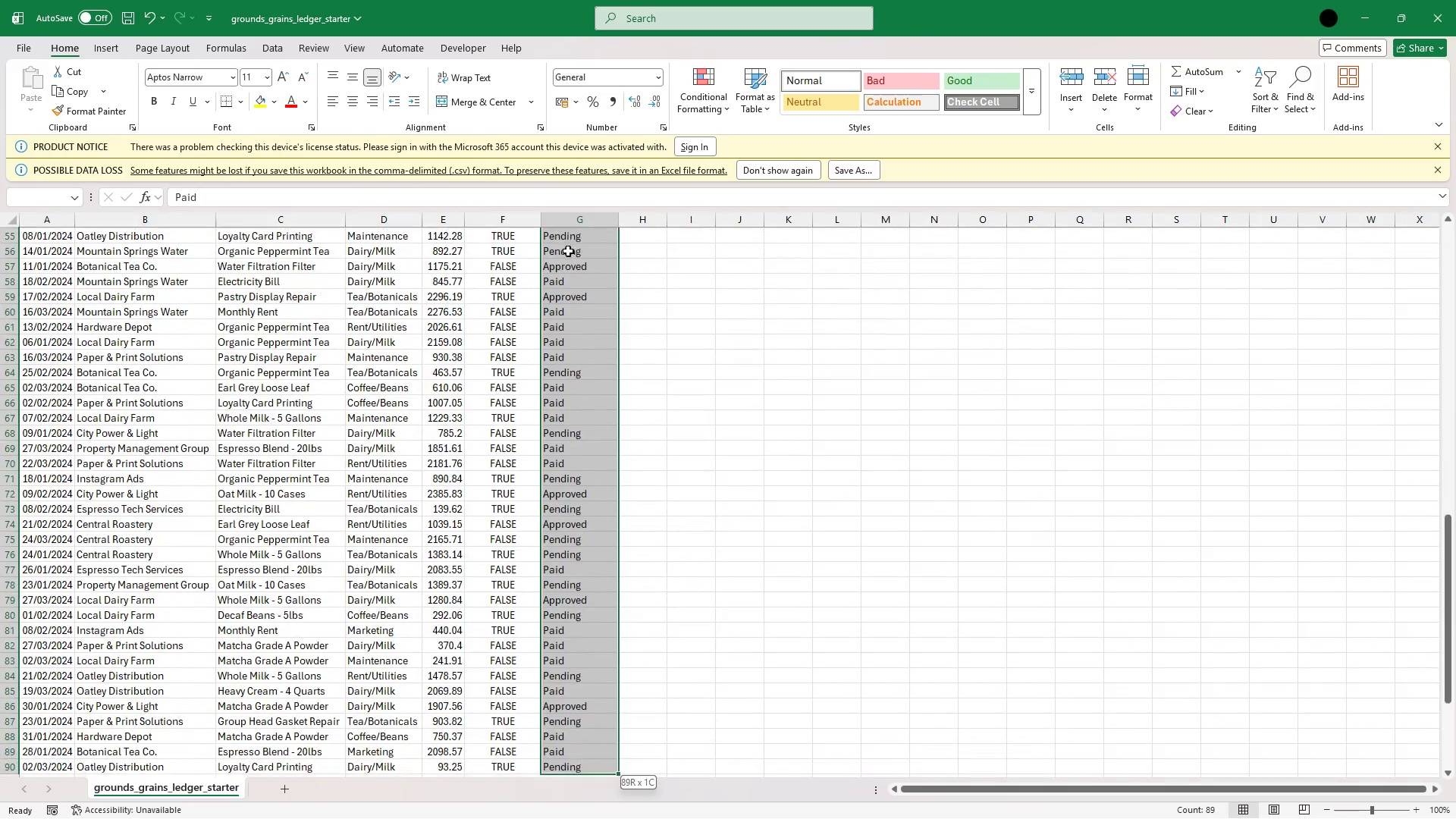 
key(Shift+ArrowDown)
 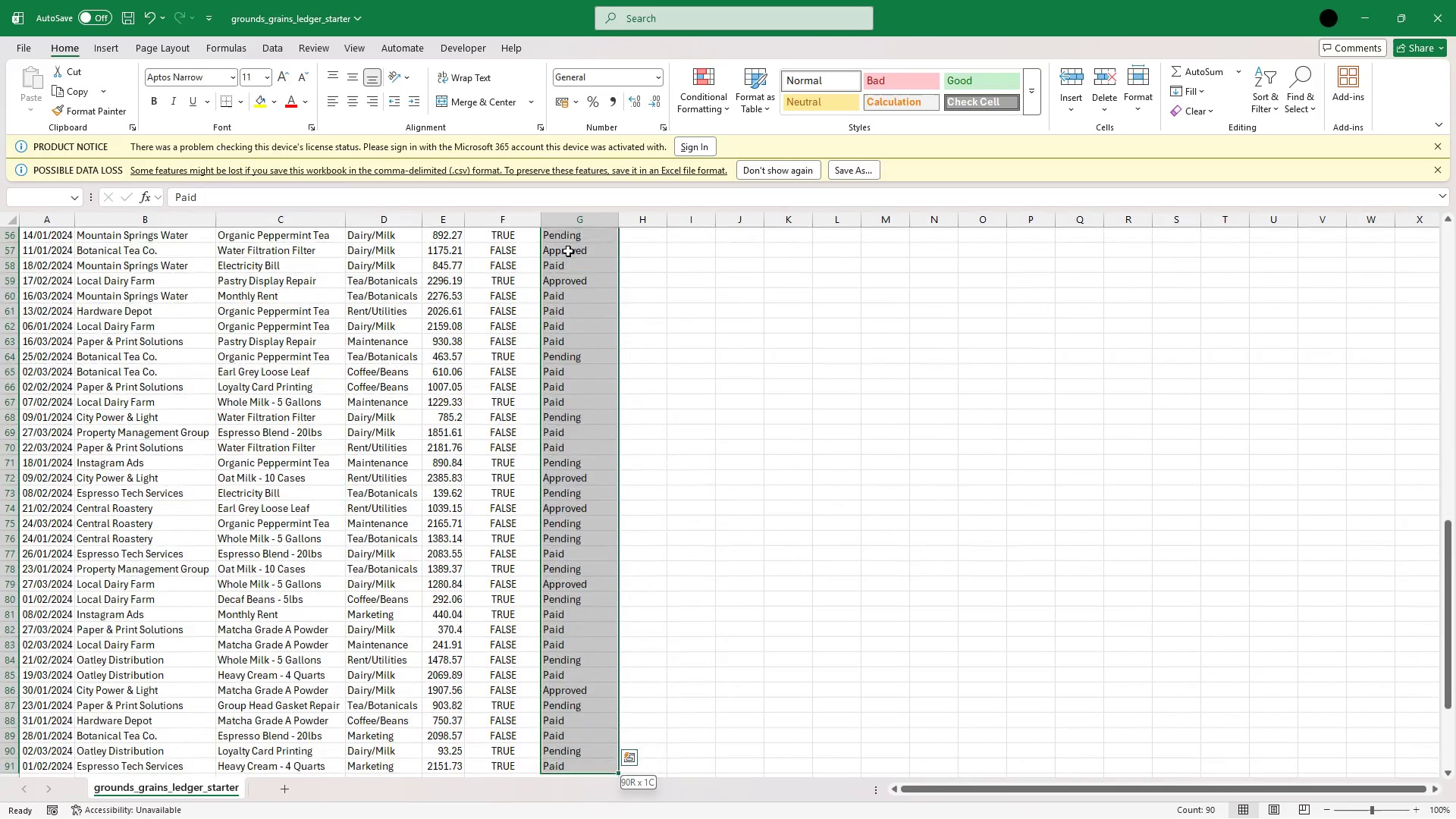 
key(Shift+ArrowDown)
 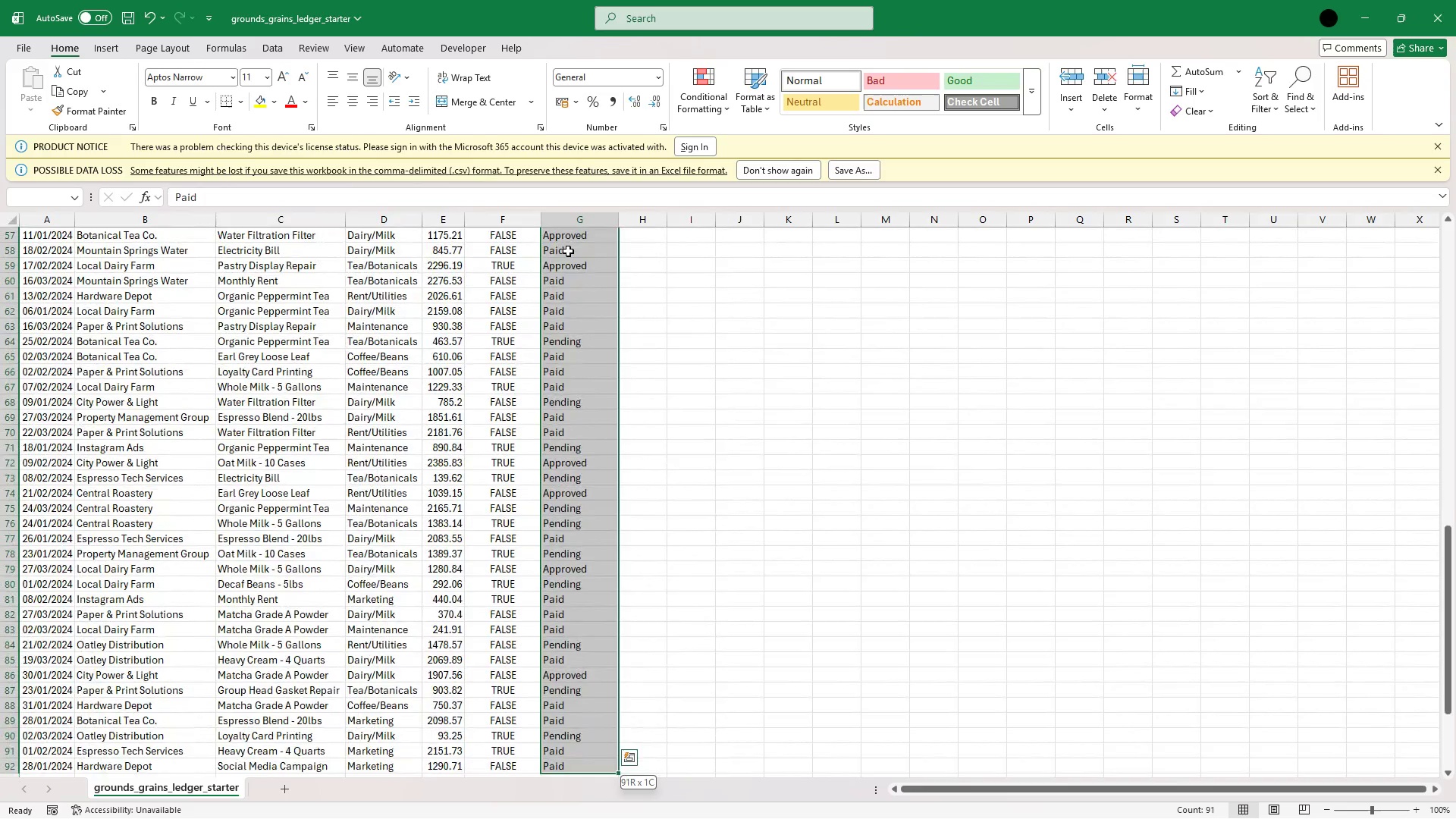 
hold_key(key=ArrowDown, duration=0.91)
 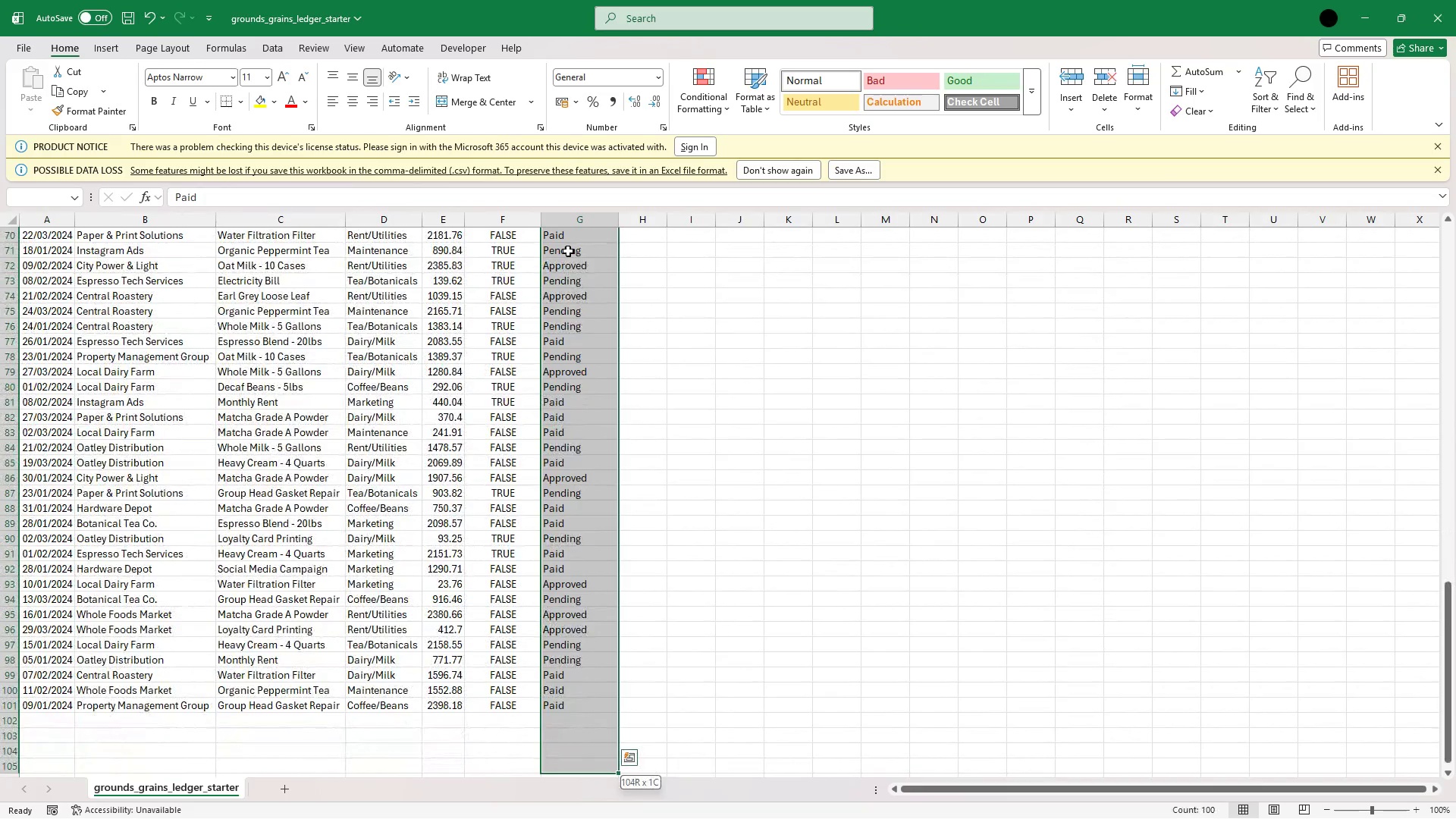 
key(Shift+ArrowUp)
 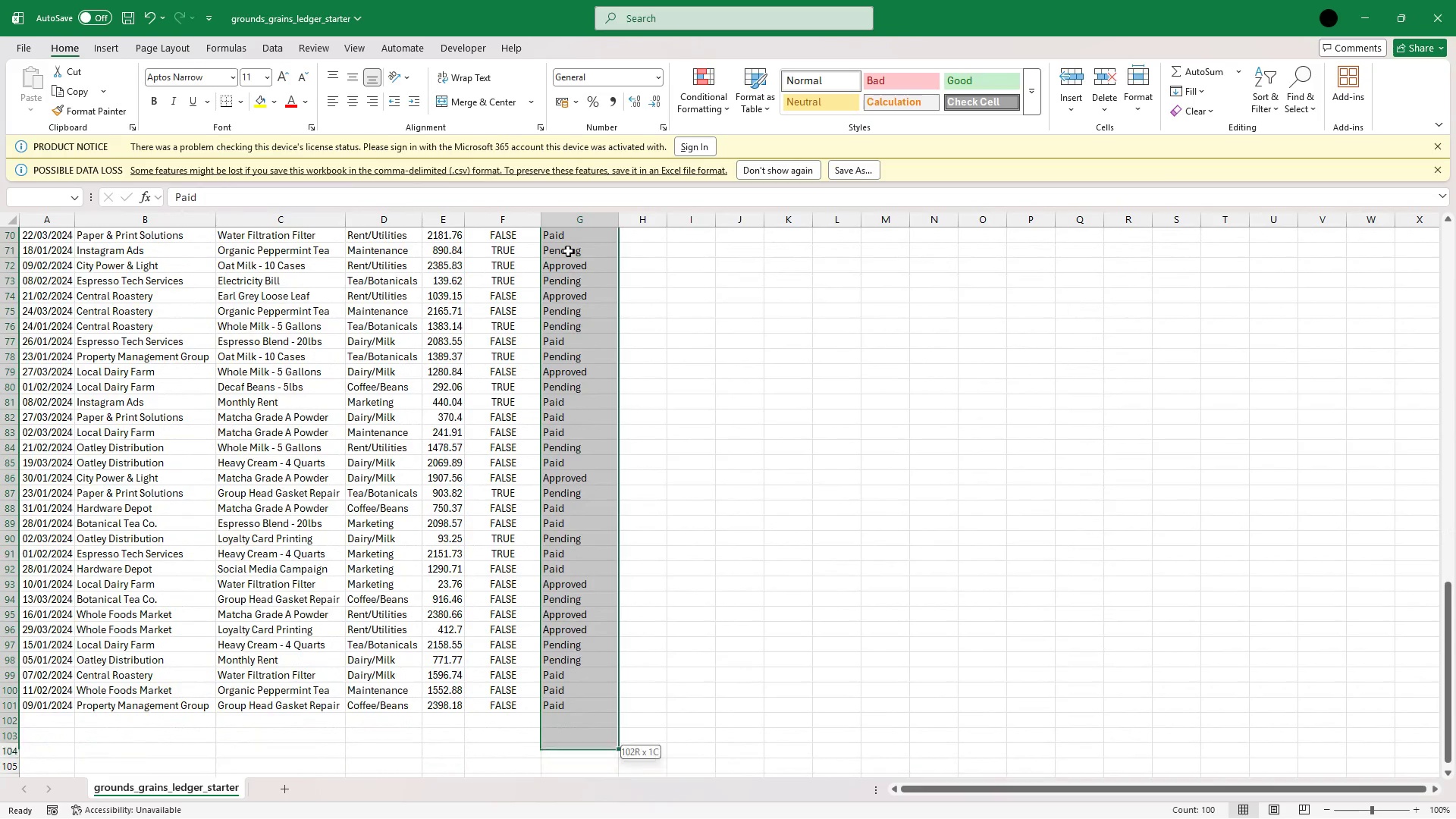 
key(Shift+ArrowUp)
 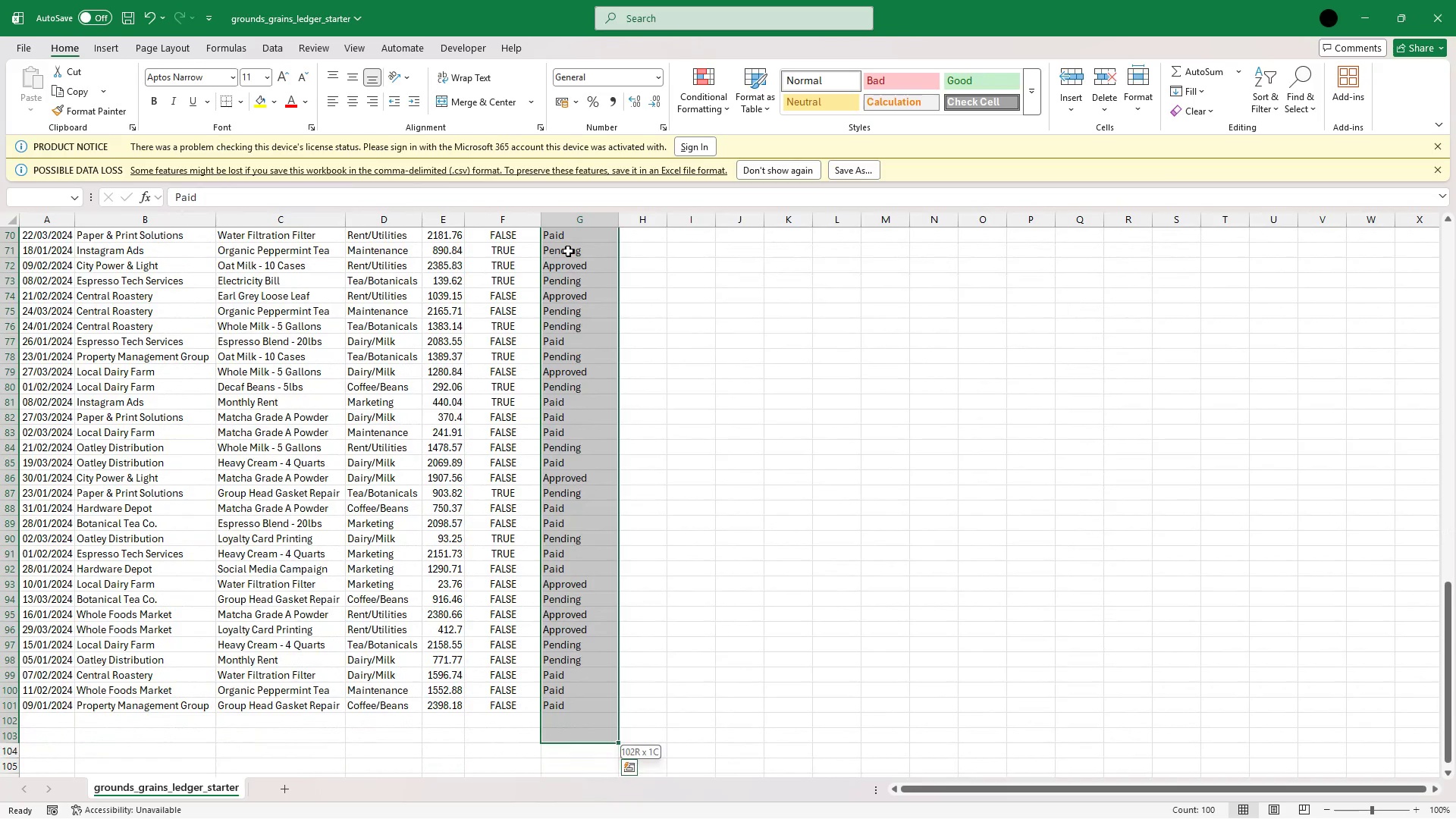 
key(Shift+ArrowUp)
 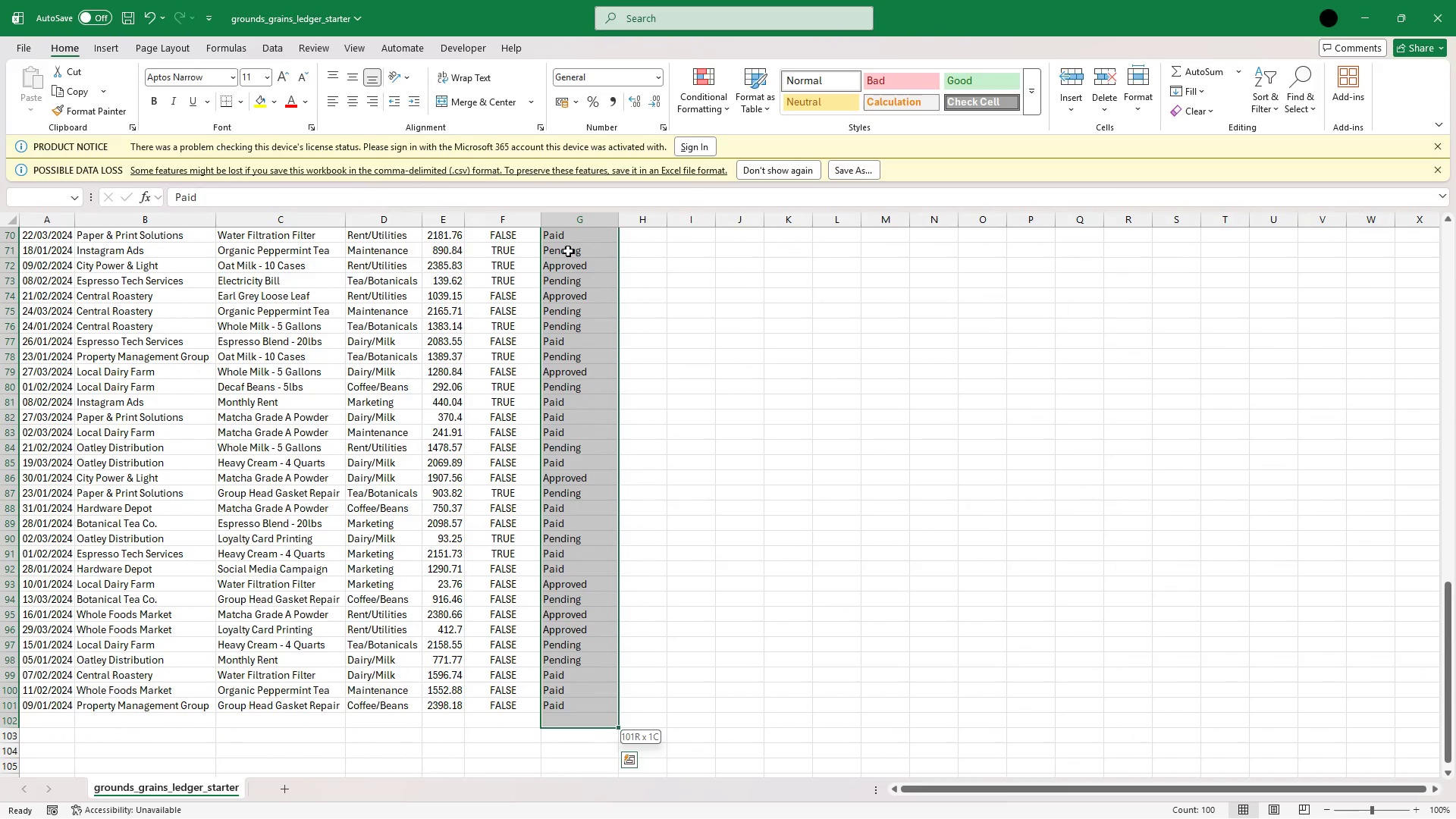 
key(Shift+ArrowUp)
 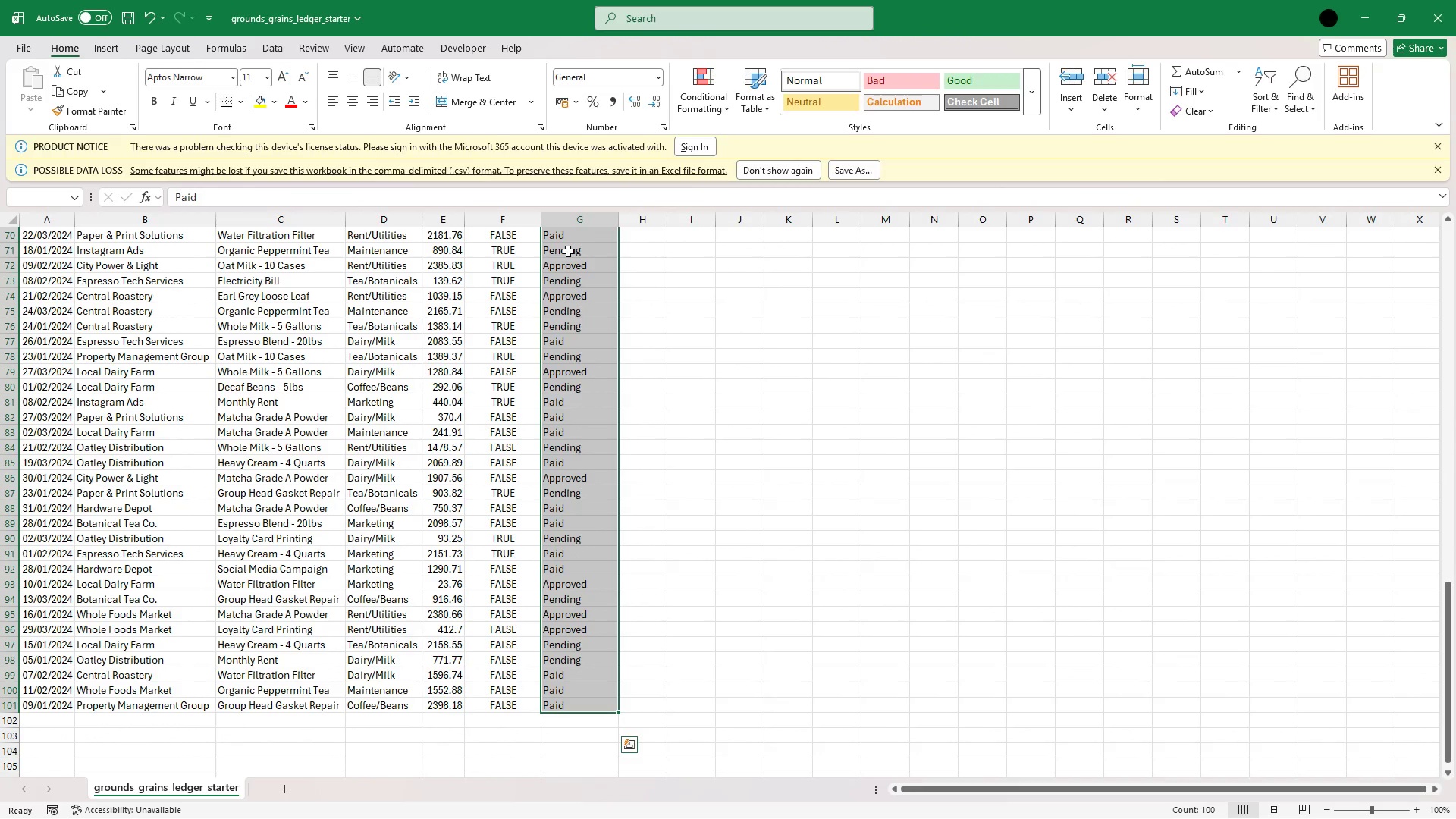 
right_click([568, 251])
 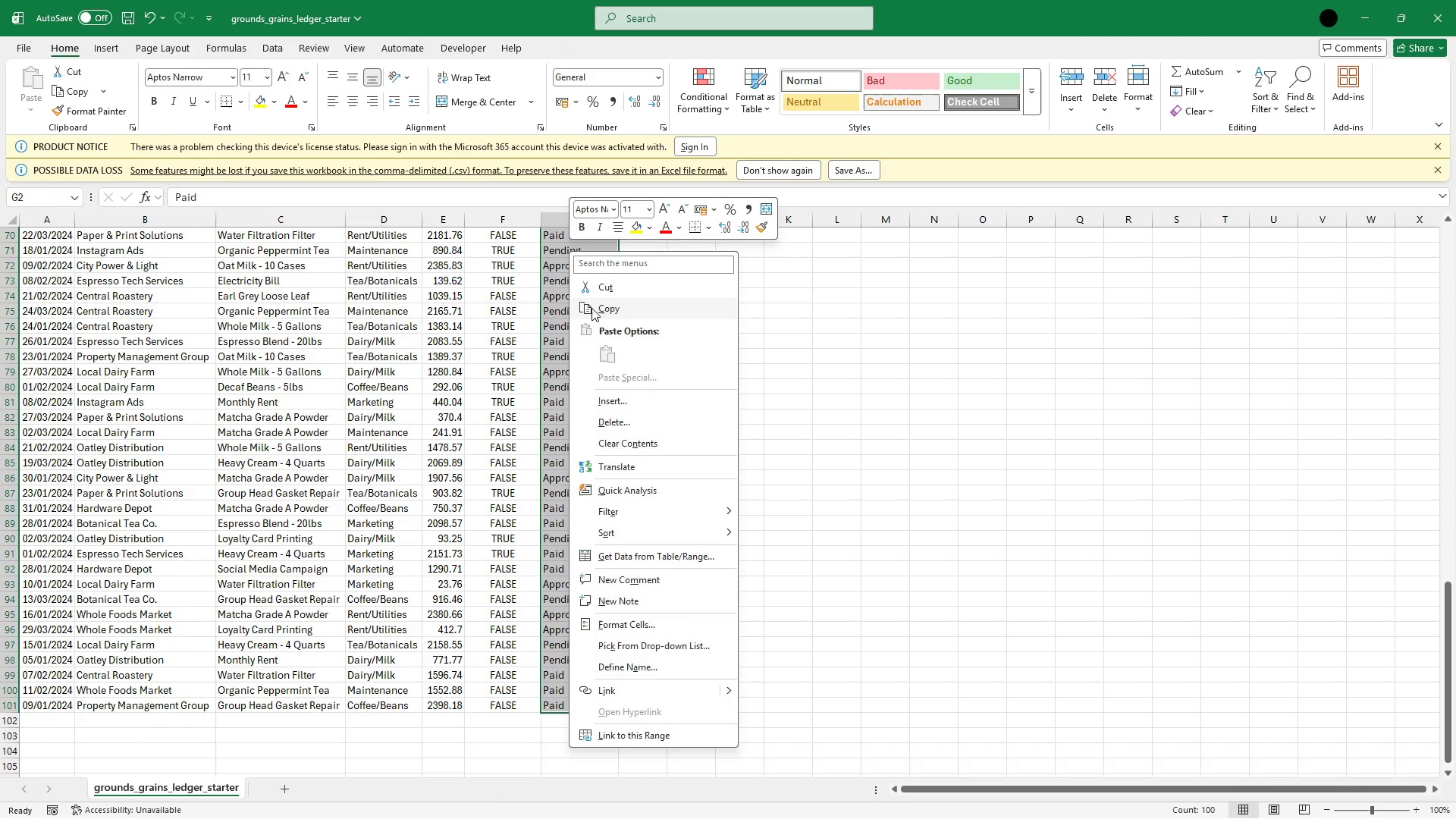 
left_click([592, 308])
 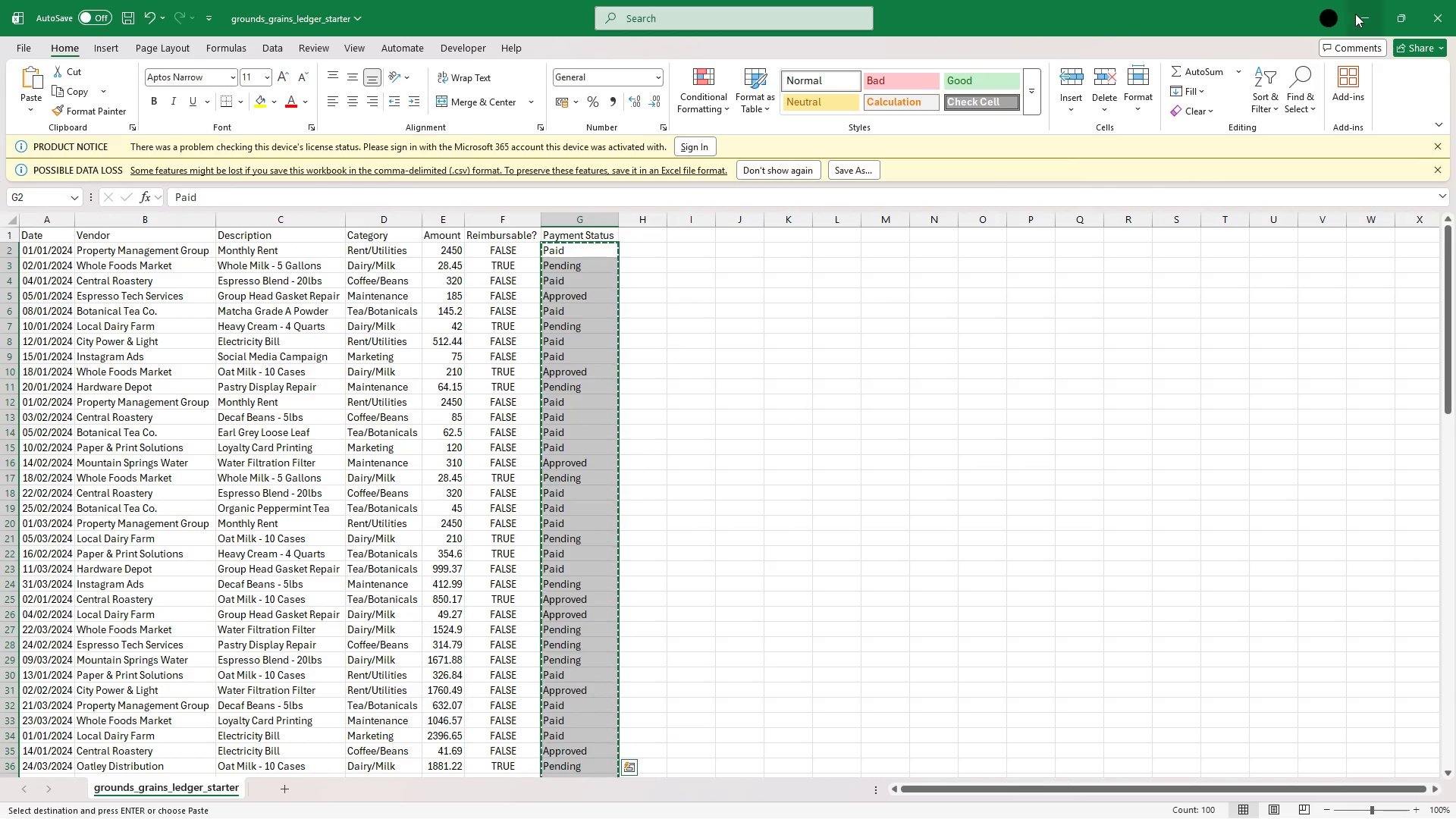 
left_click([1355, 14])
 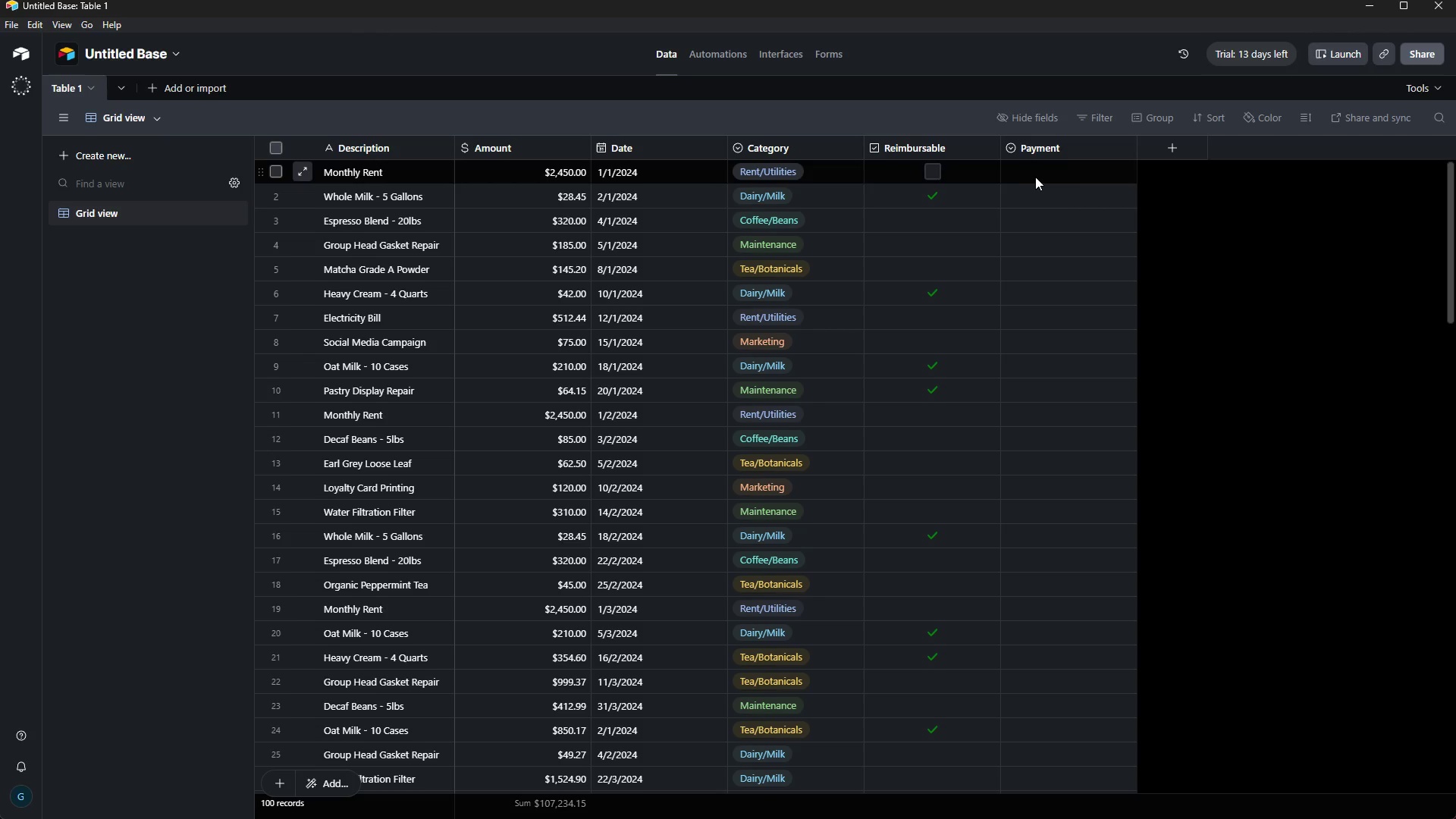 
left_click([1039, 174])
 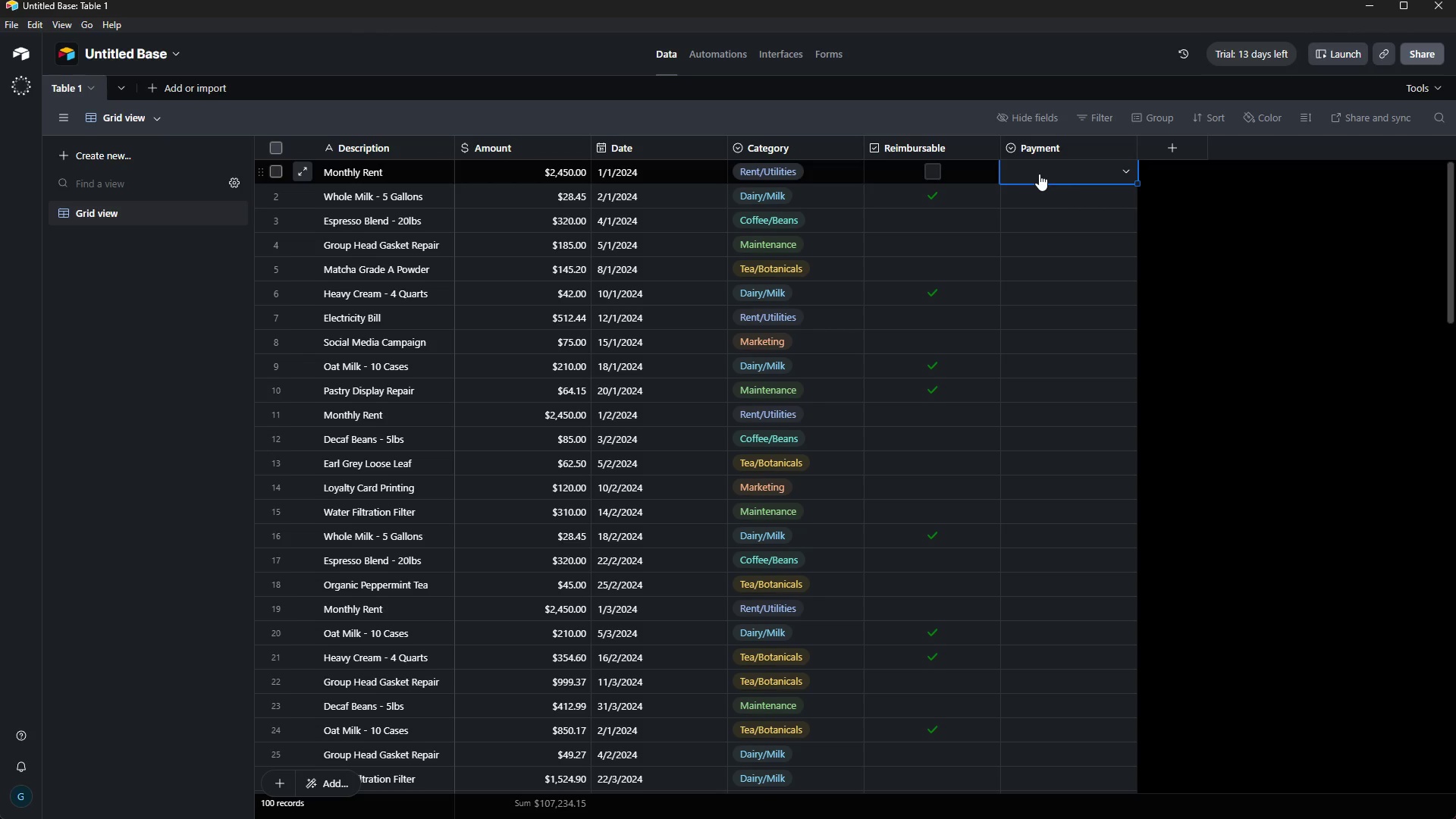 
scroll: coordinate [1039, 174], scroll_direction: up, amount: 3.0
 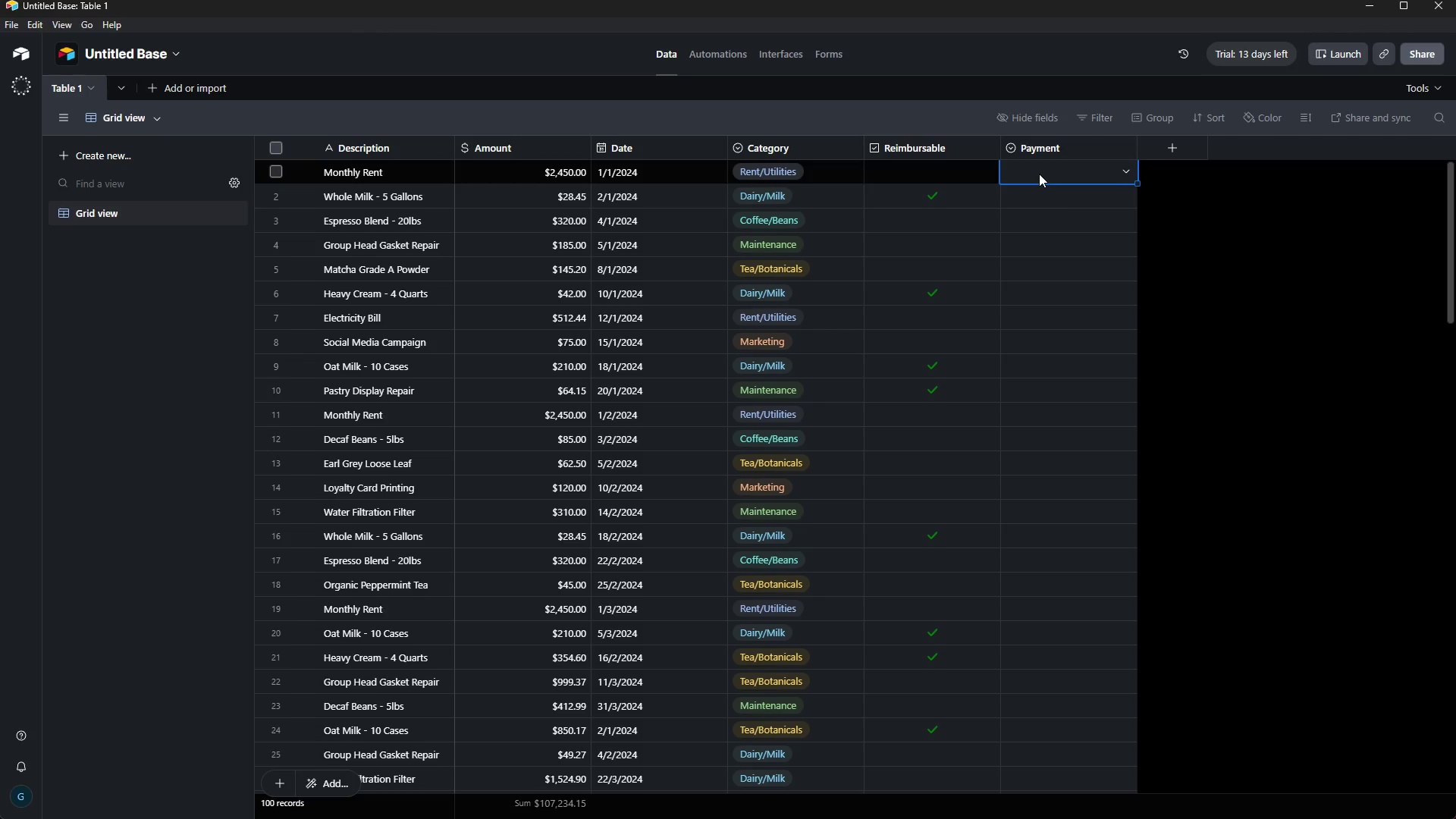 
key(Control+ControlLeft)
 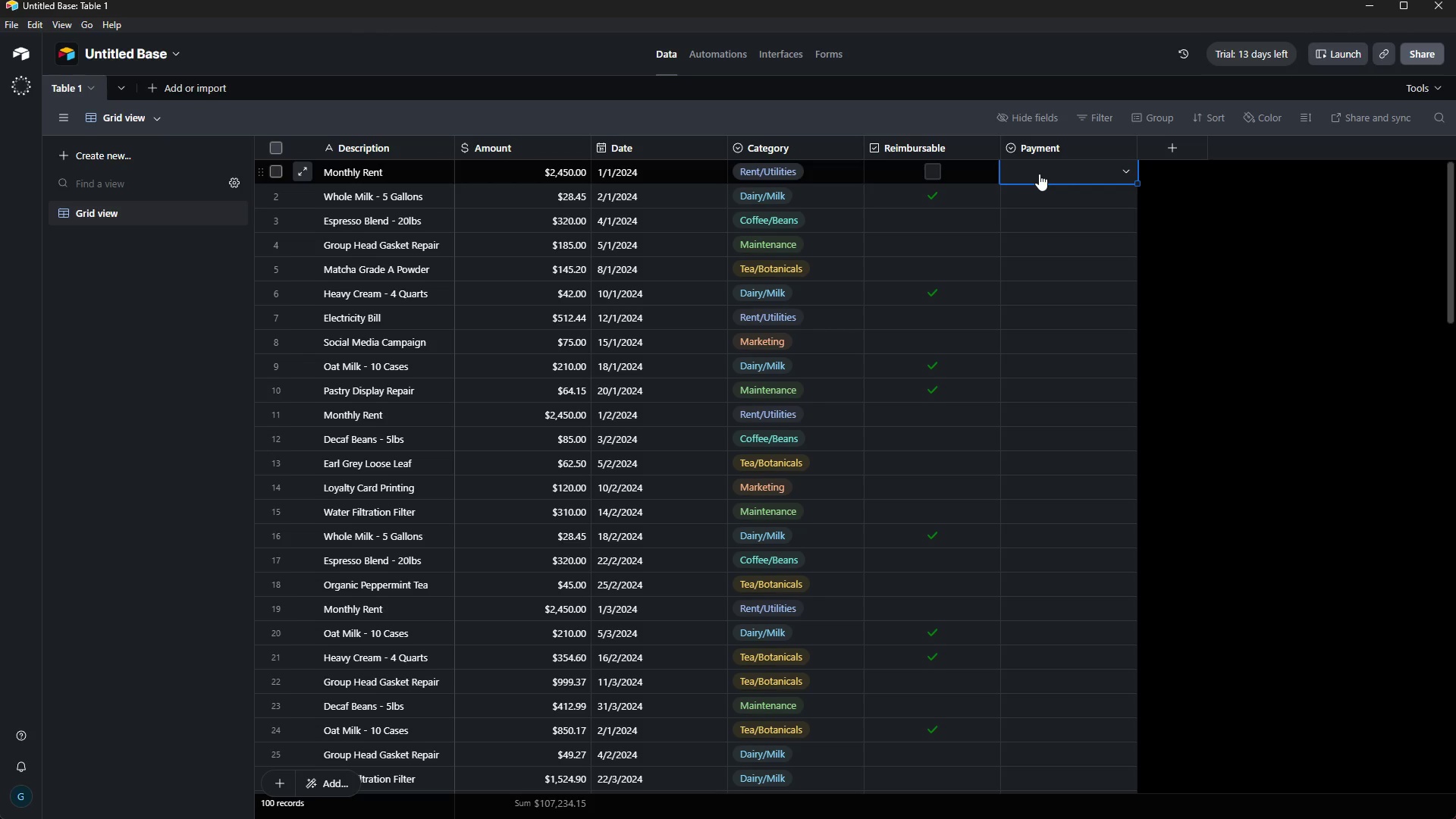 
key(Control+V)
 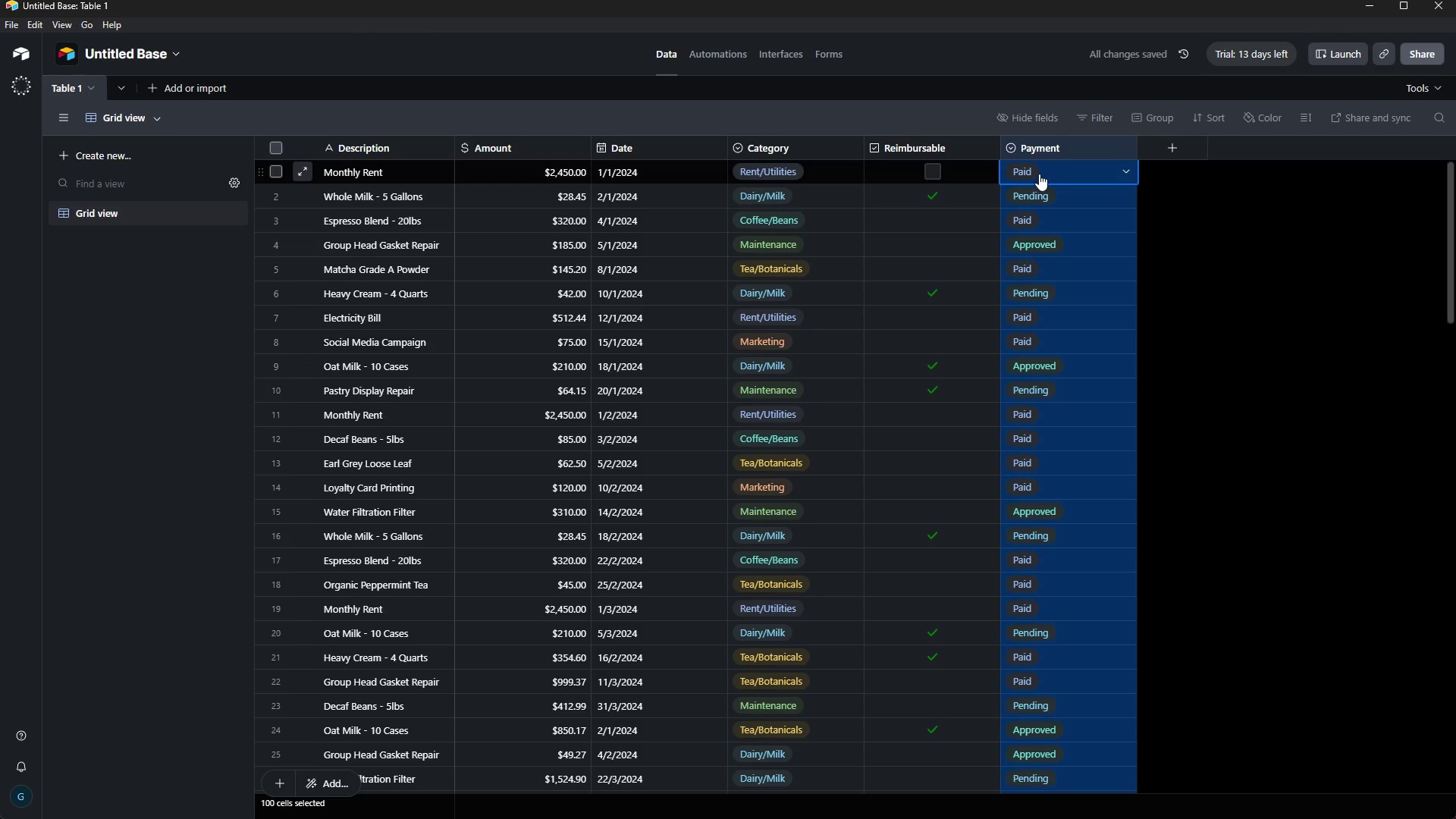 
left_click([1251, 209])
 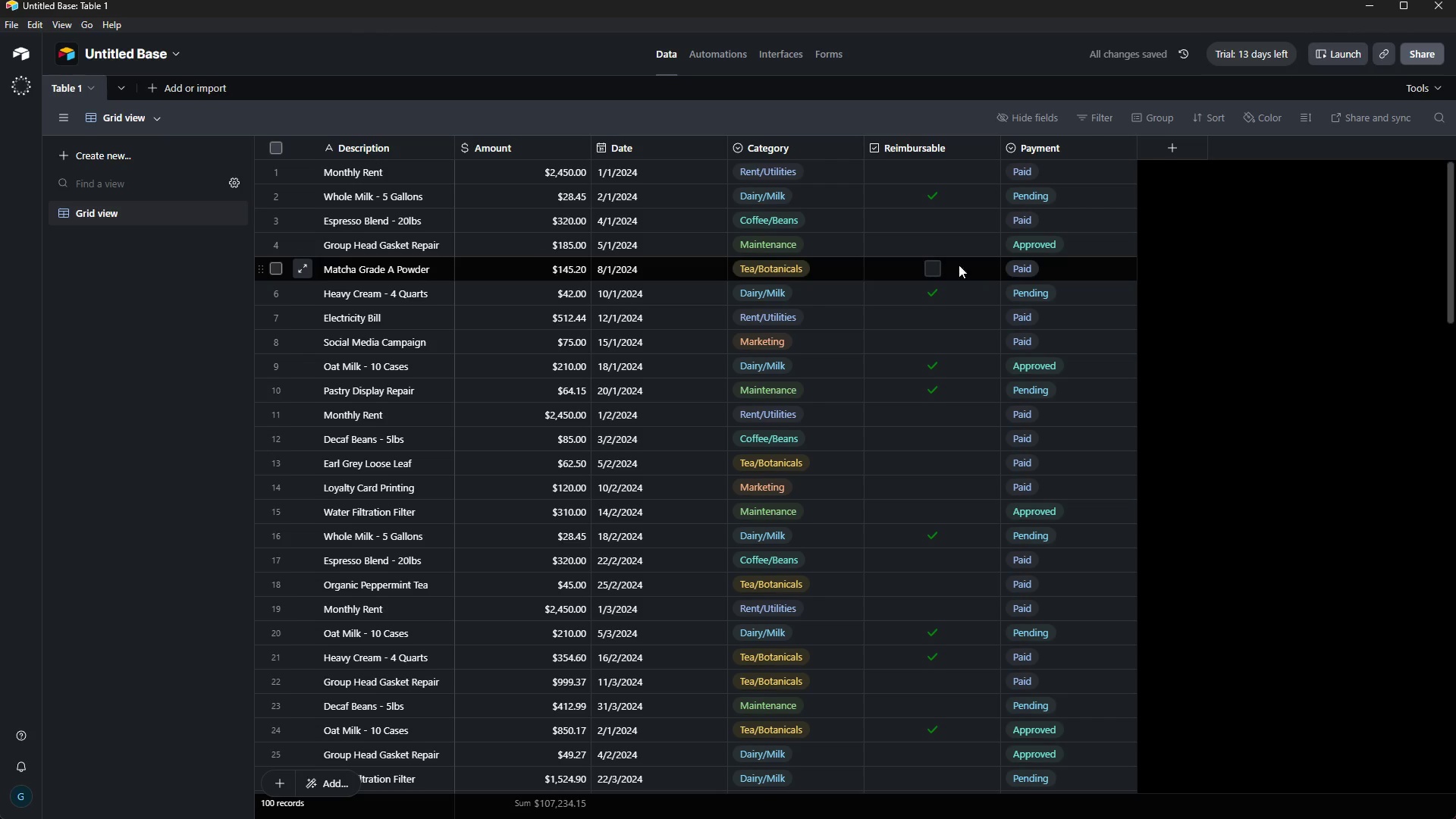 
scroll: coordinate [908, 249], scroll_direction: up, amount: 7.0
 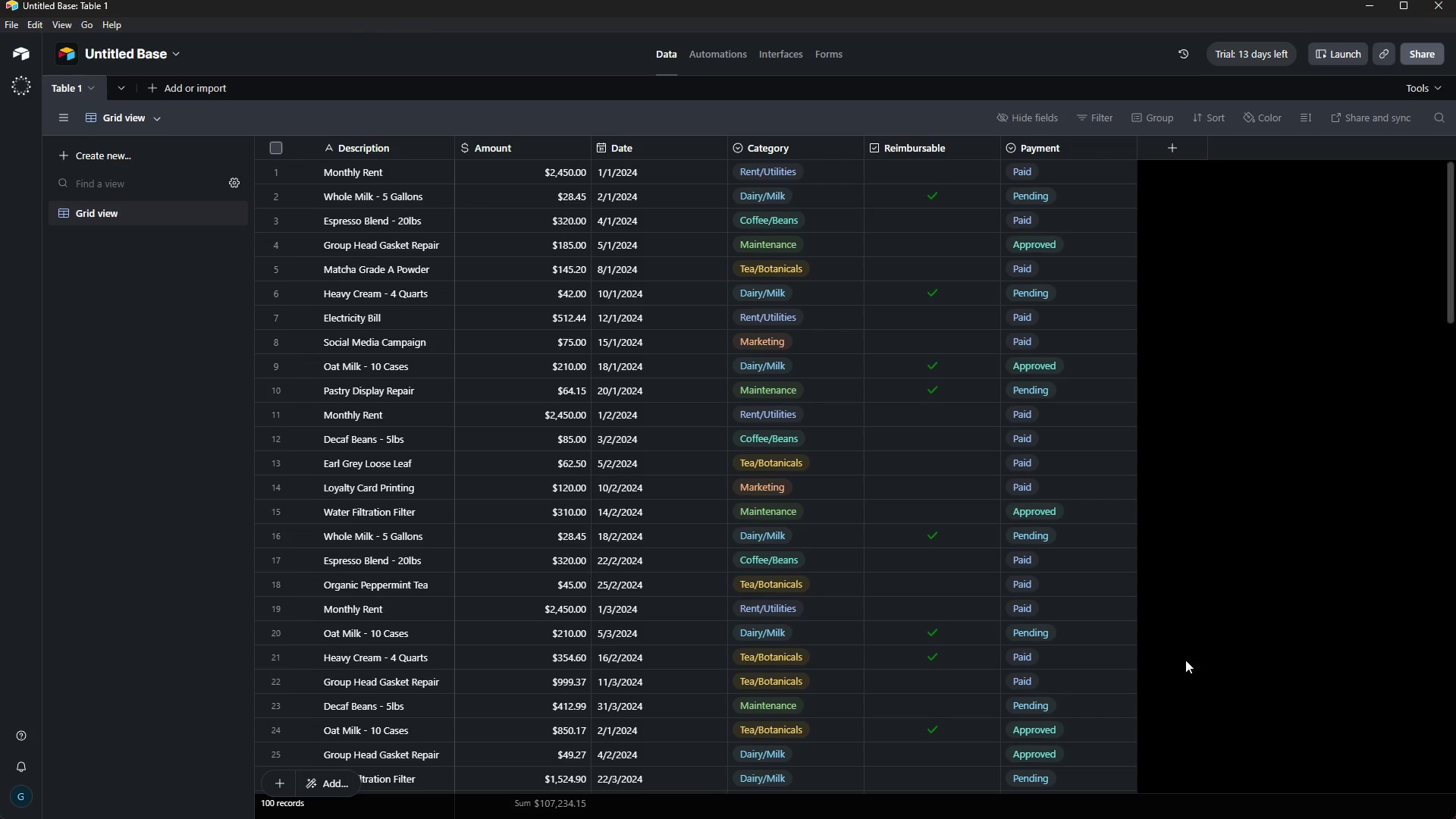 
wait(5.53)
 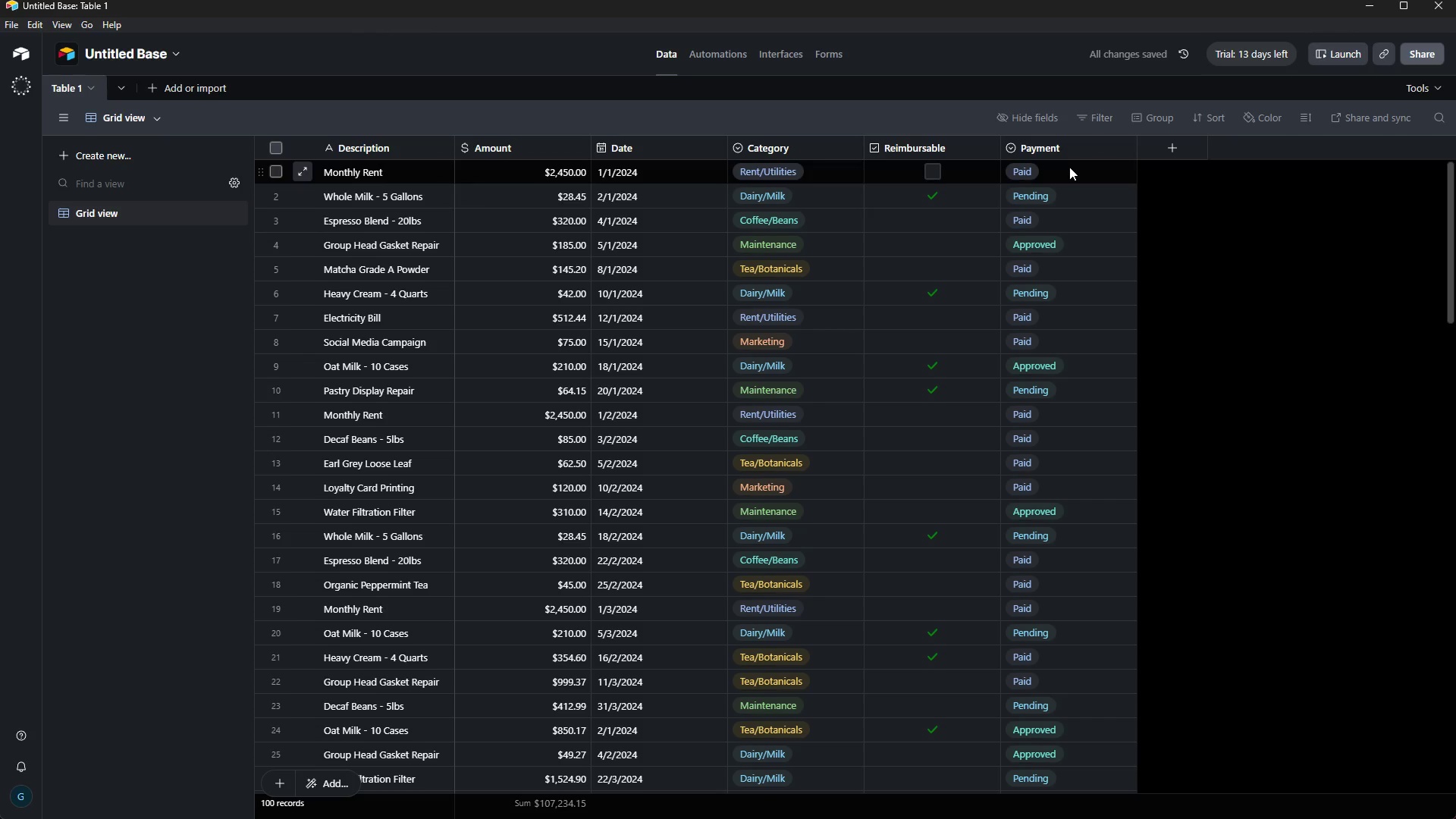 
left_click([1013, 804])
 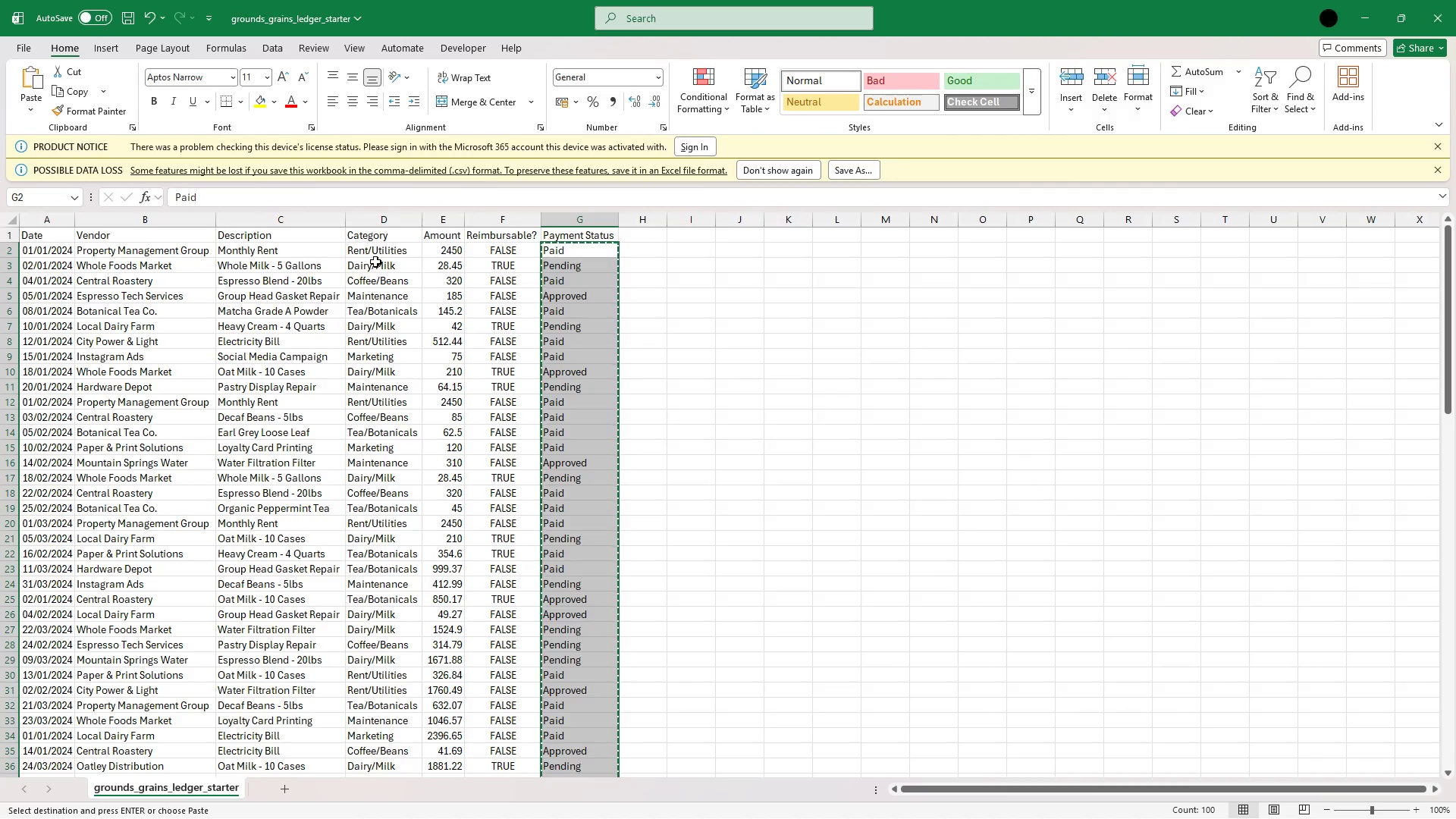 
wait(9.11)
 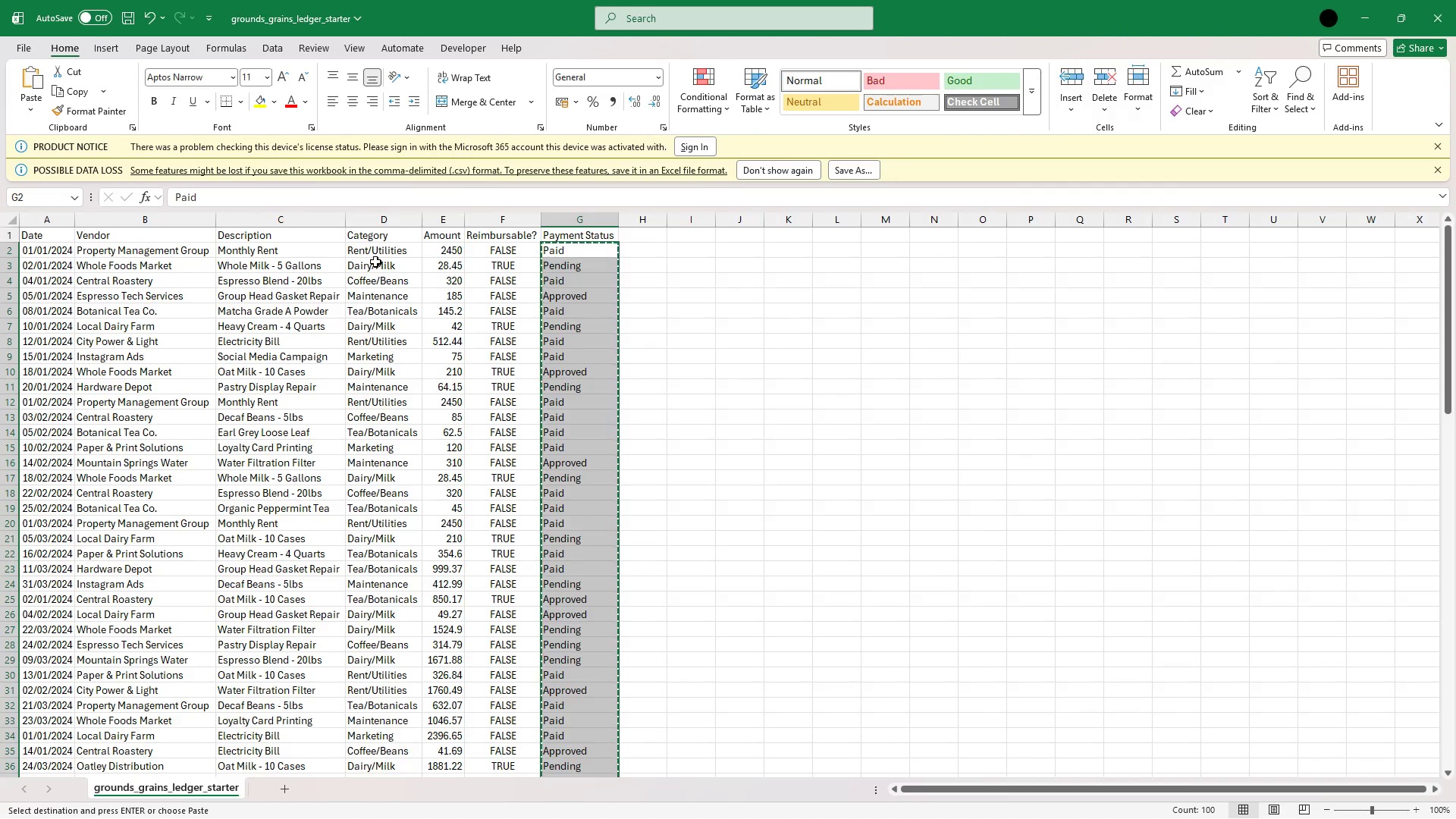 
left_click([1042, 807])
 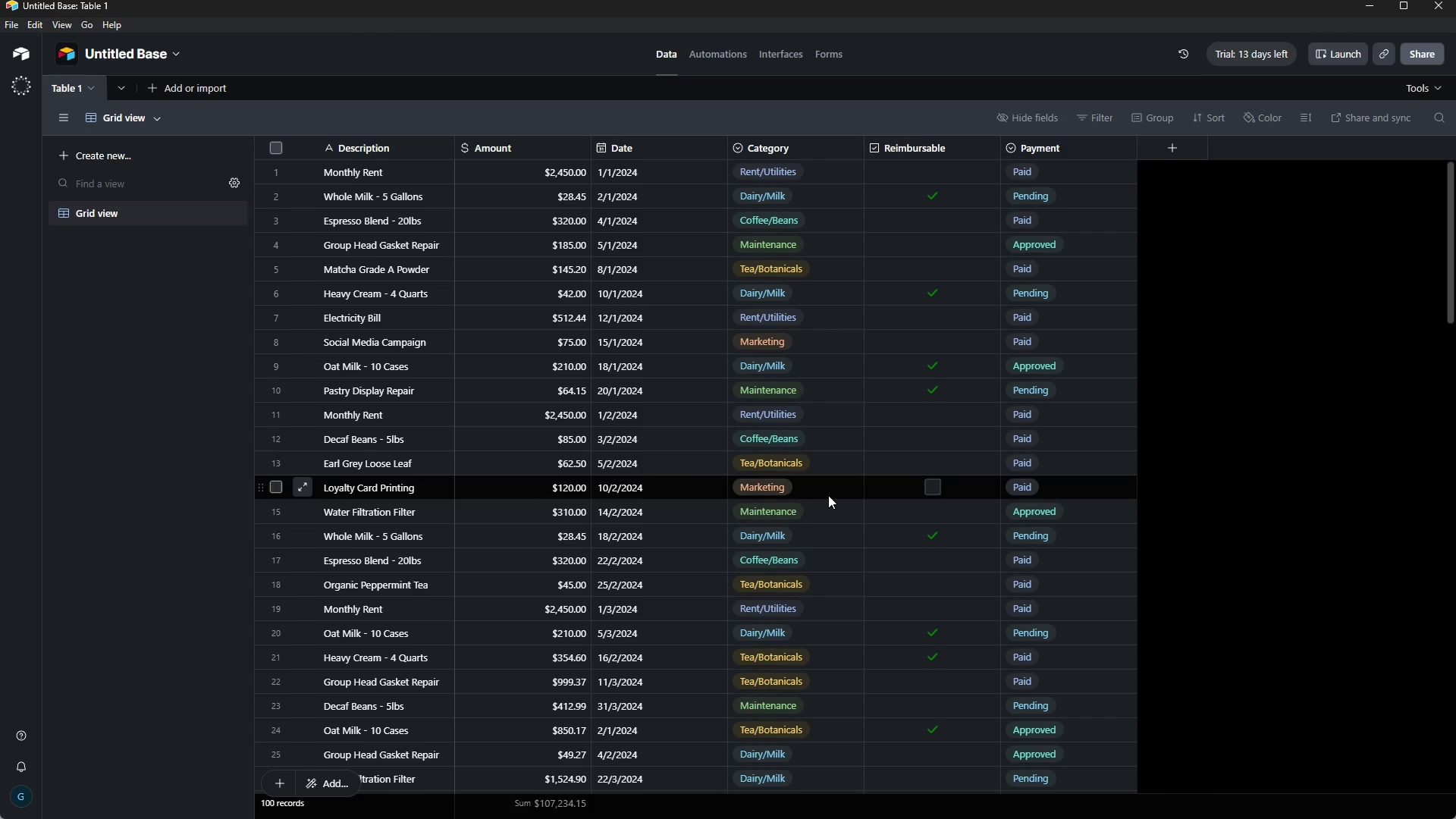 
wait(16.01)
 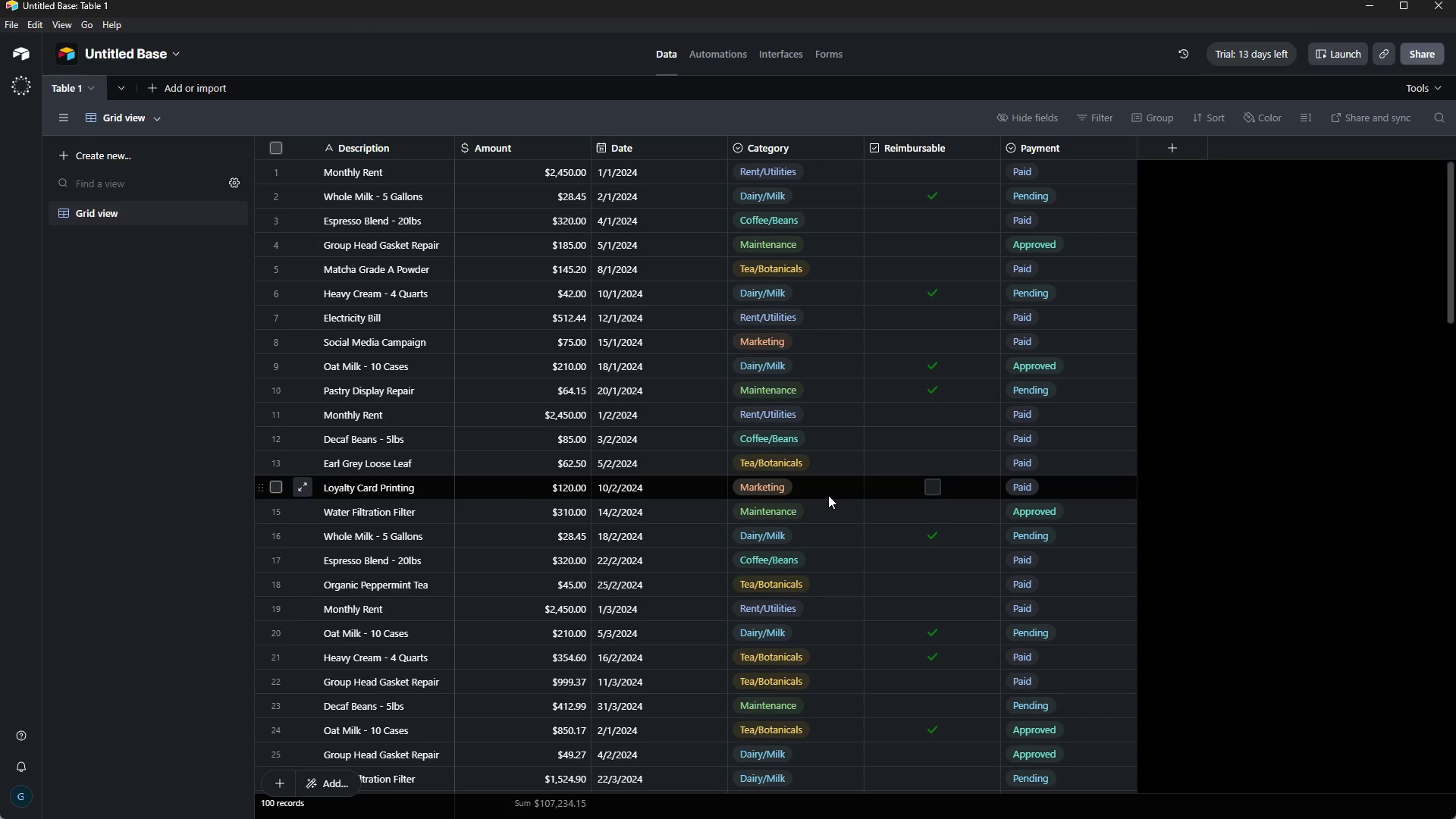 
double_click([134, 52])
 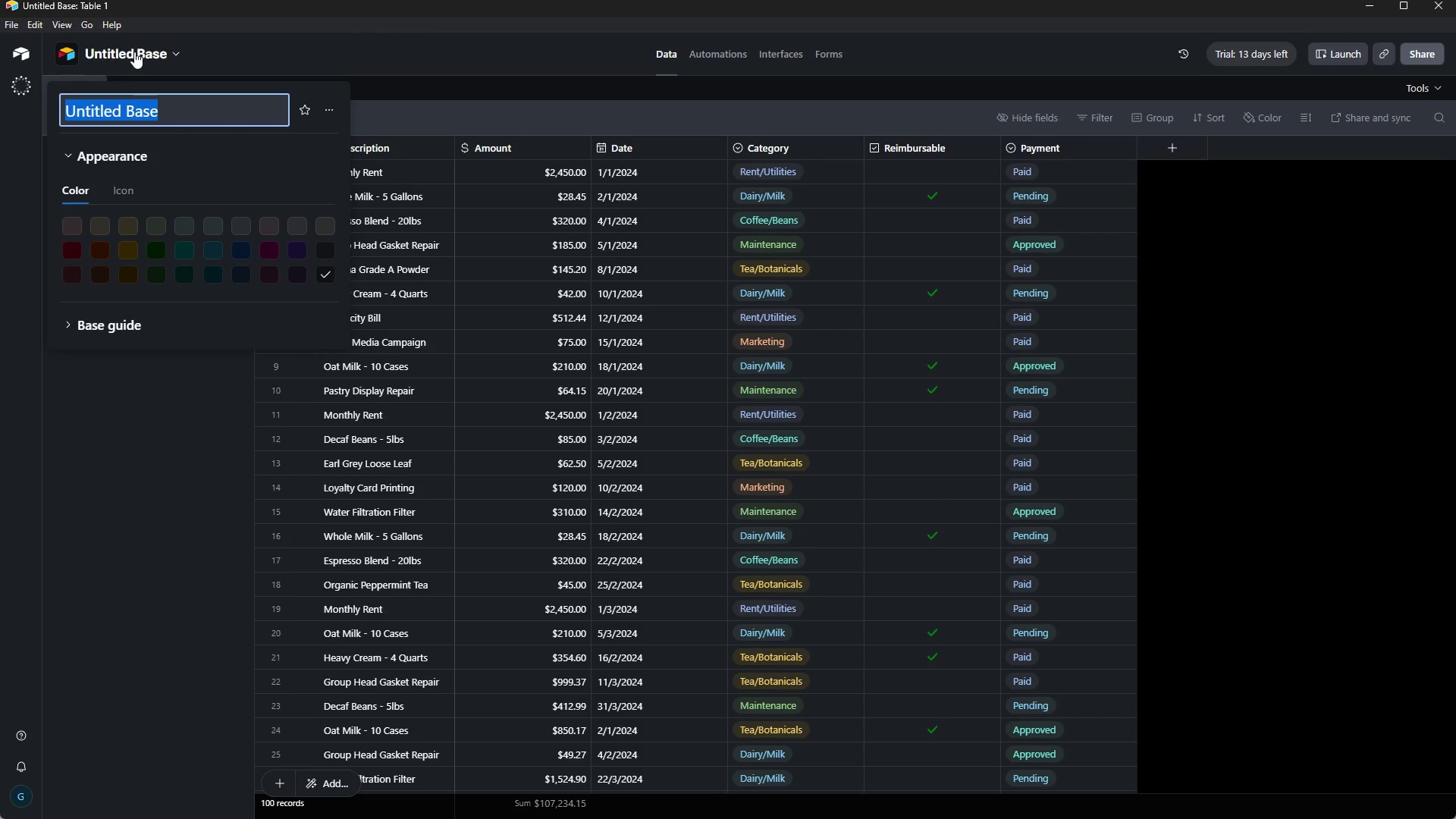 
key(Backspace)
type(Grounds & G)
 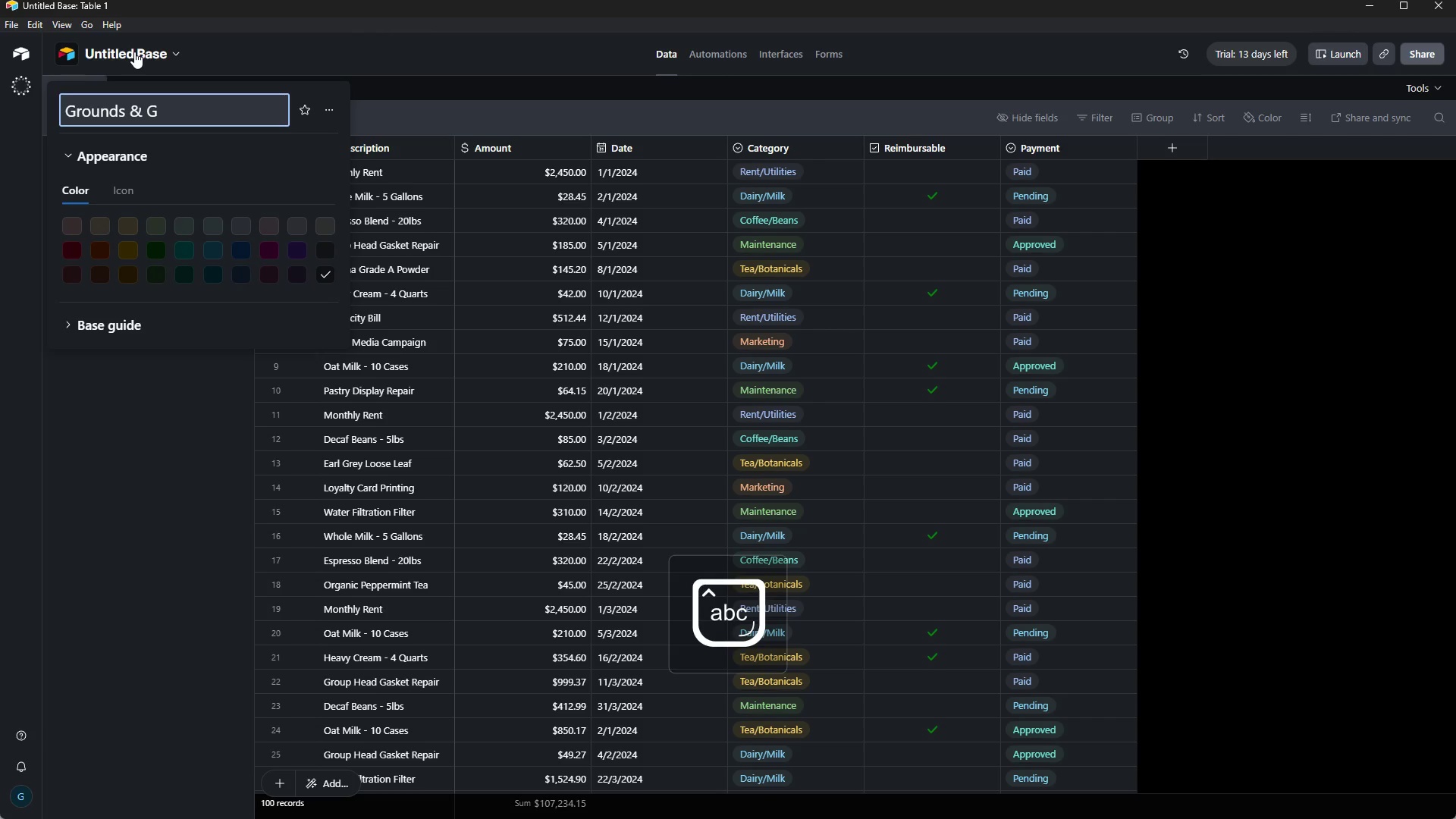 
wait(18.22)
 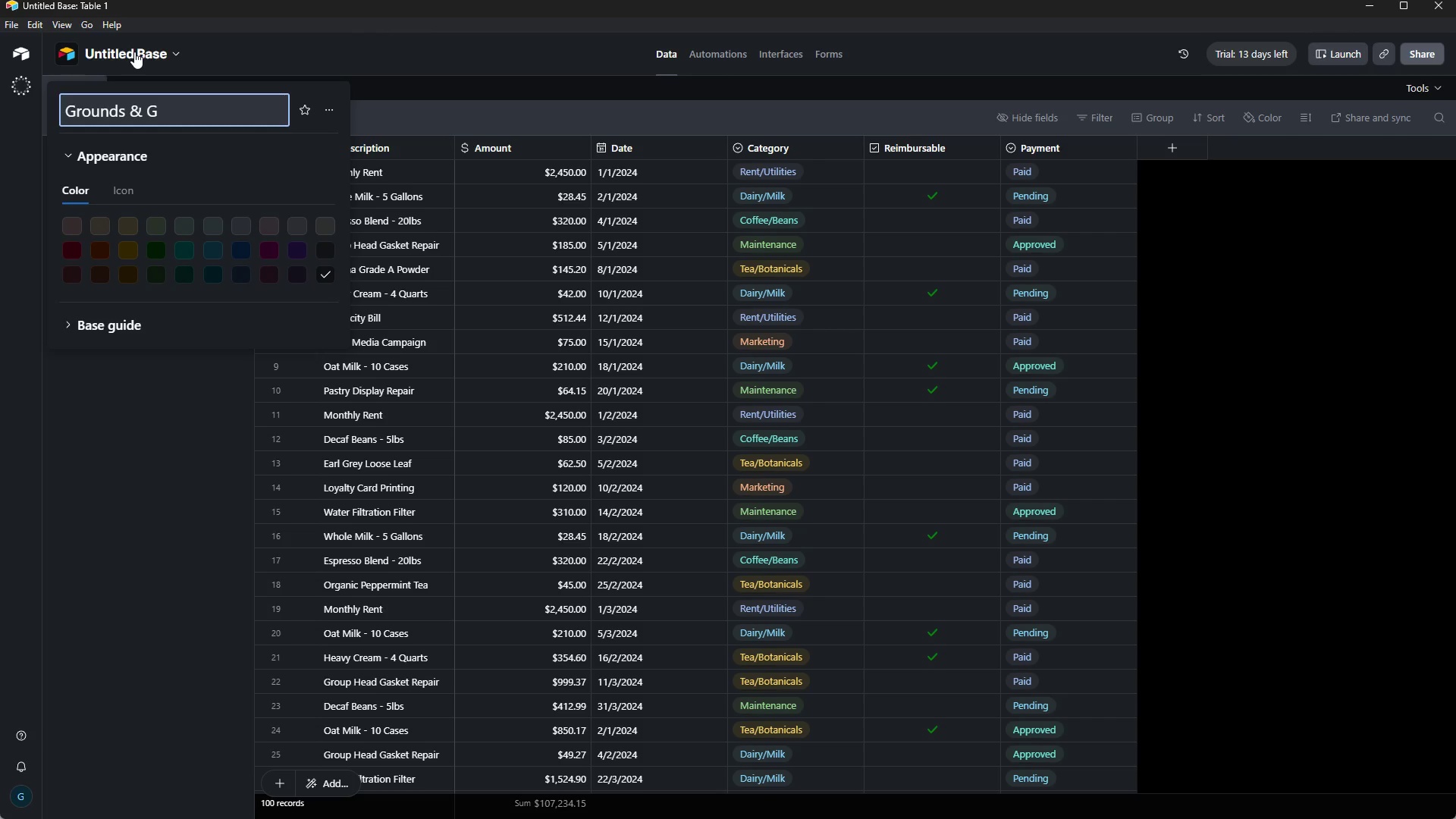 
type(rains)
 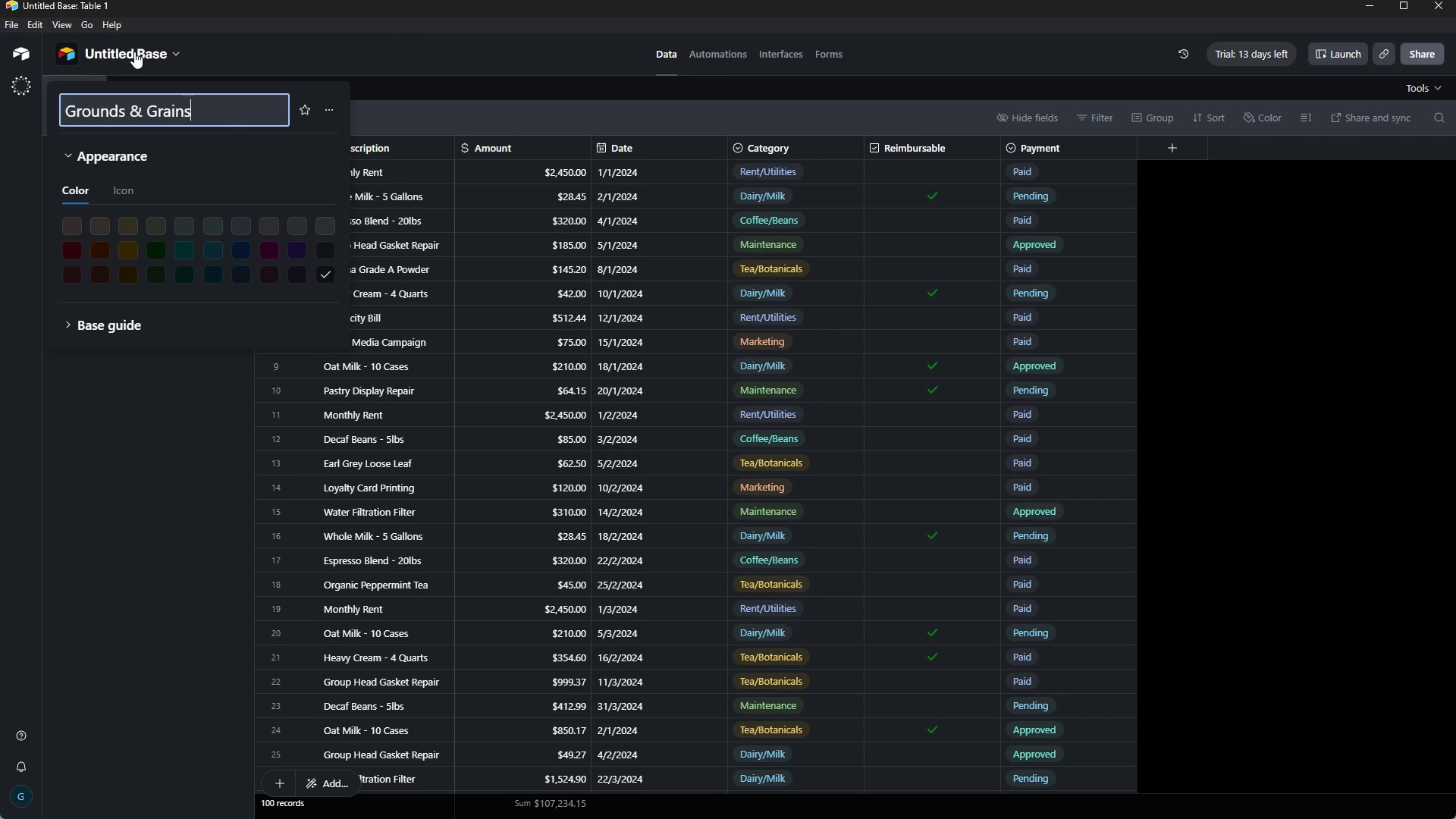 
type( Cllective )
 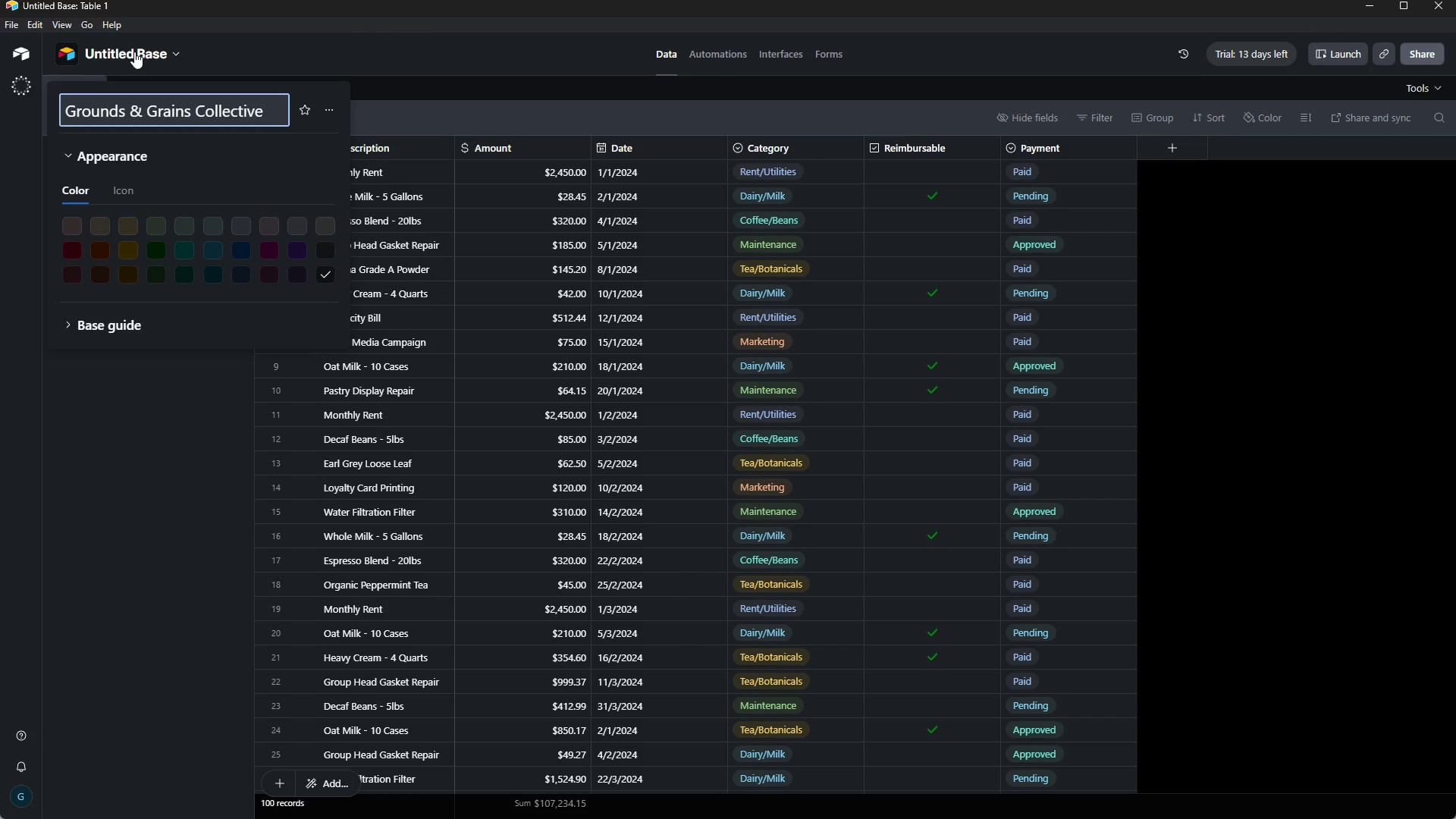 
left_click([124, 462])
 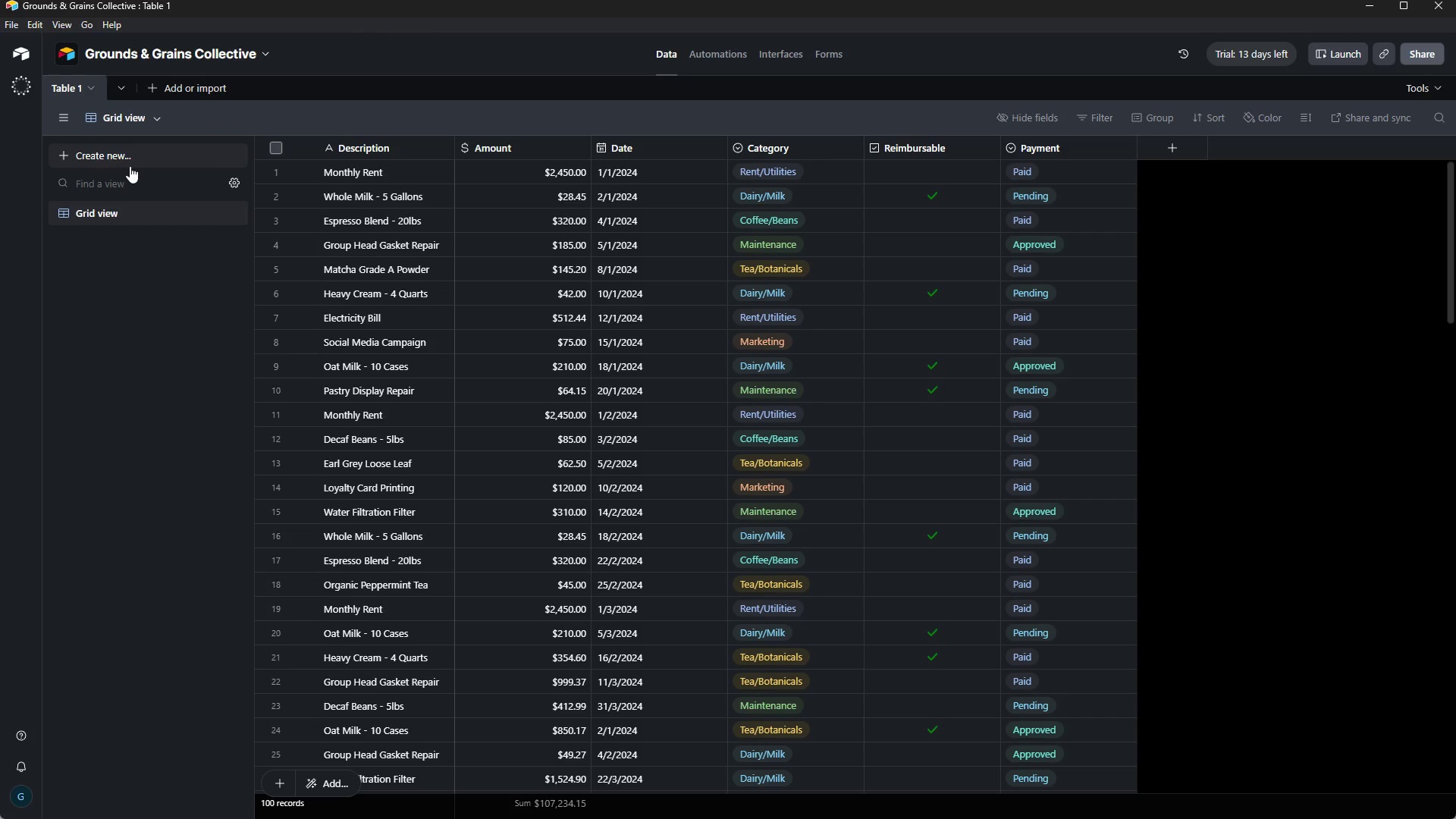 
wait(24.83)
 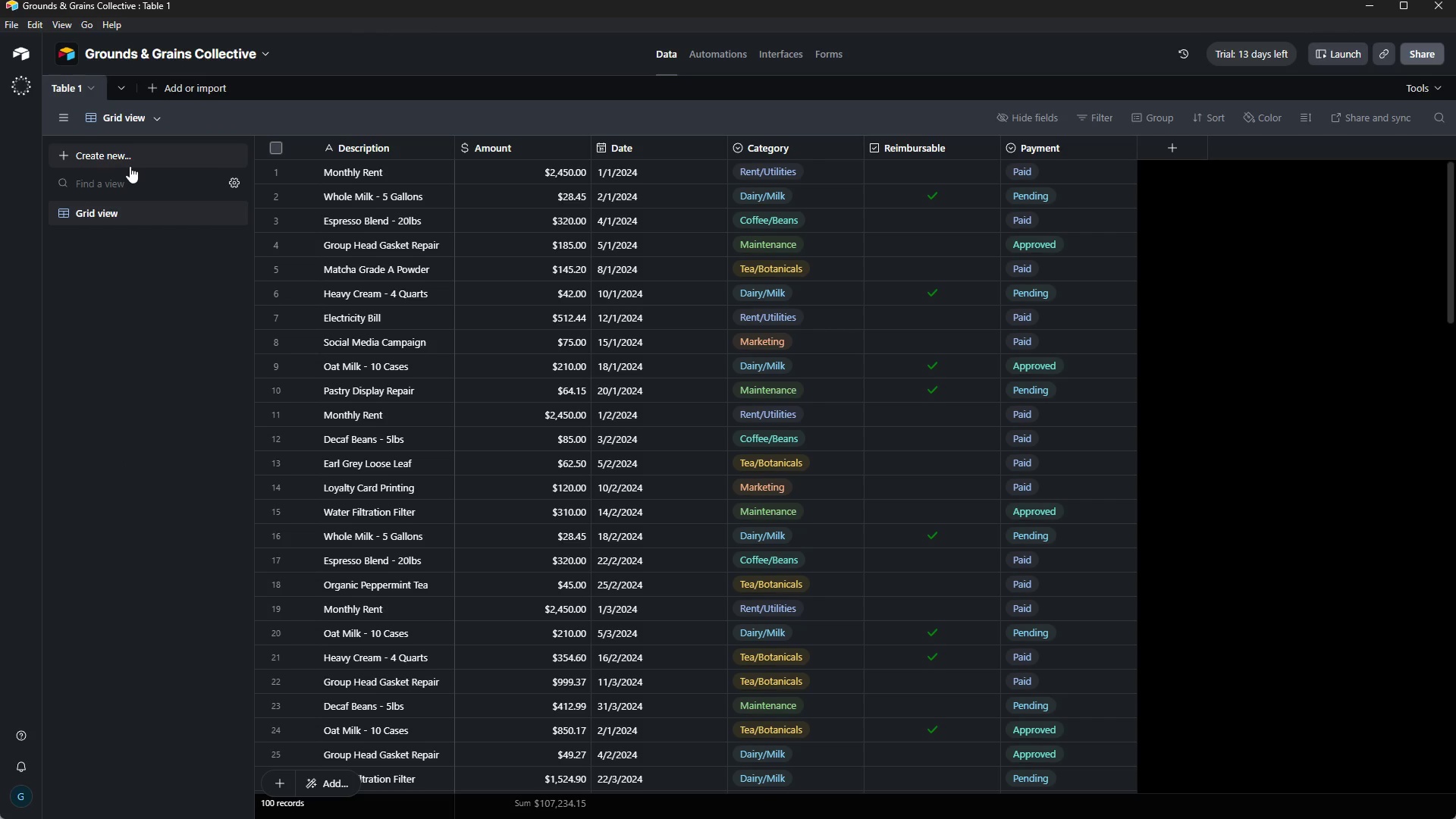 
left_click([130, 166])
 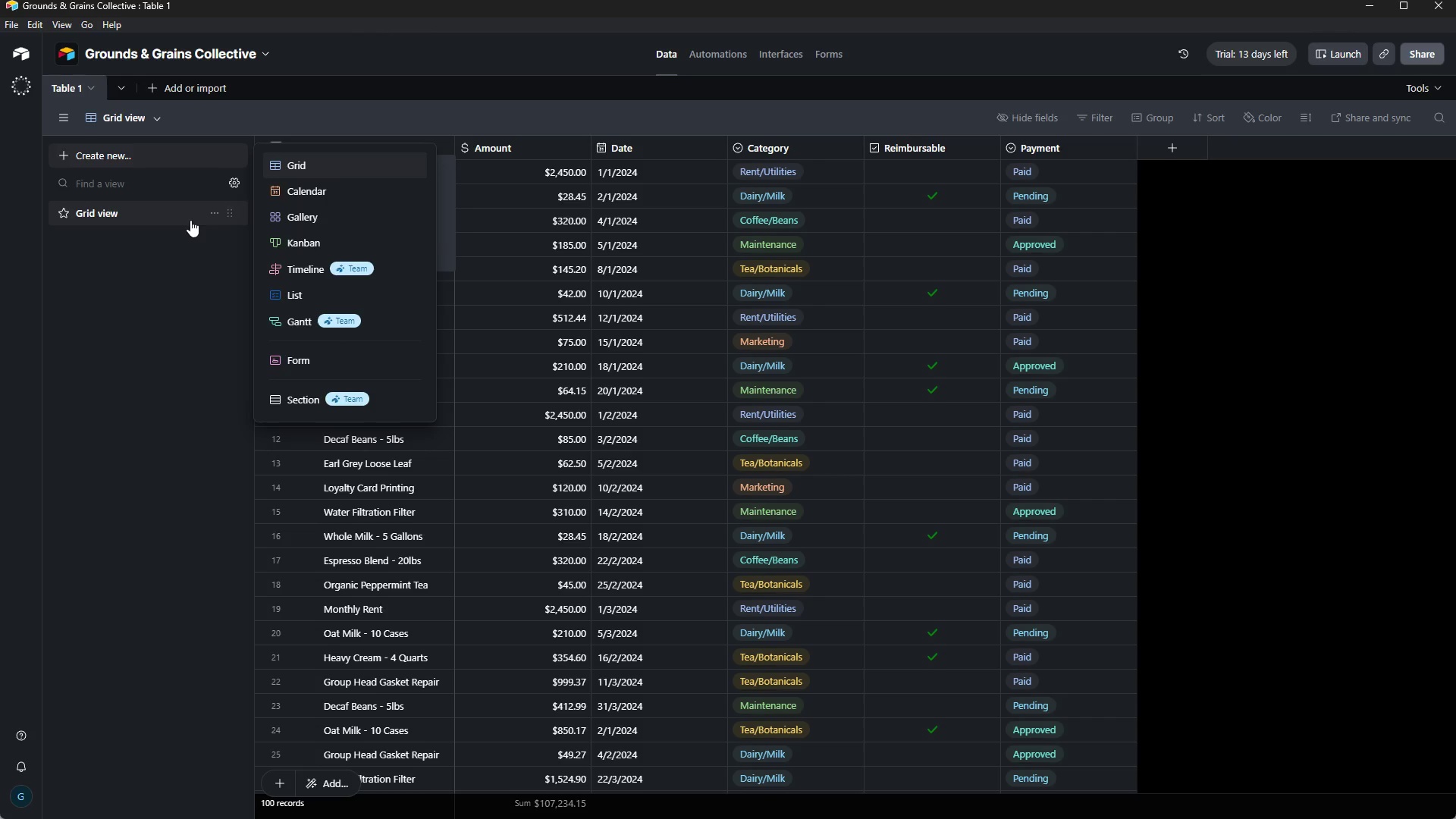 
wait(14.81)
 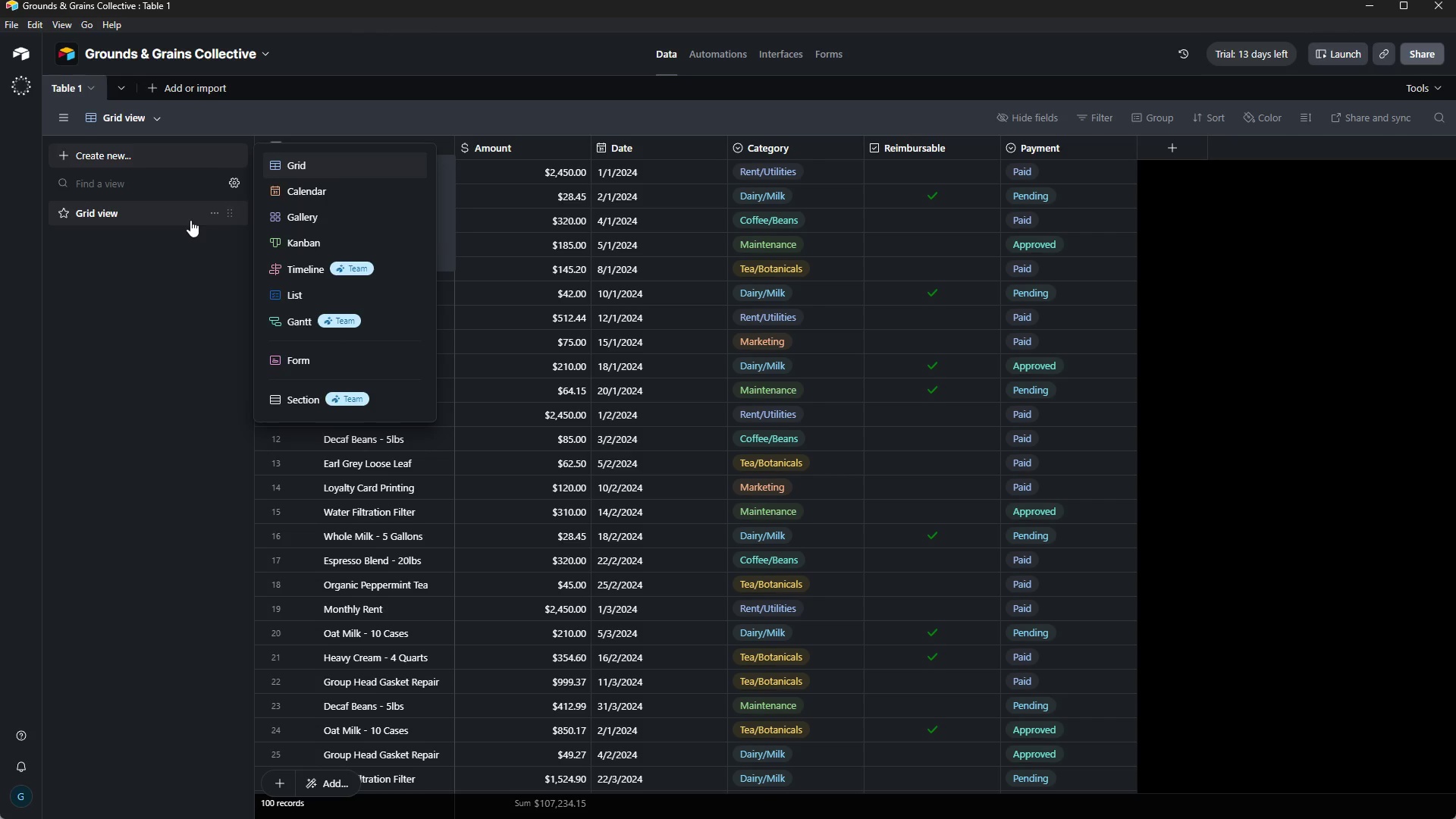 
left_click([133, 405])
 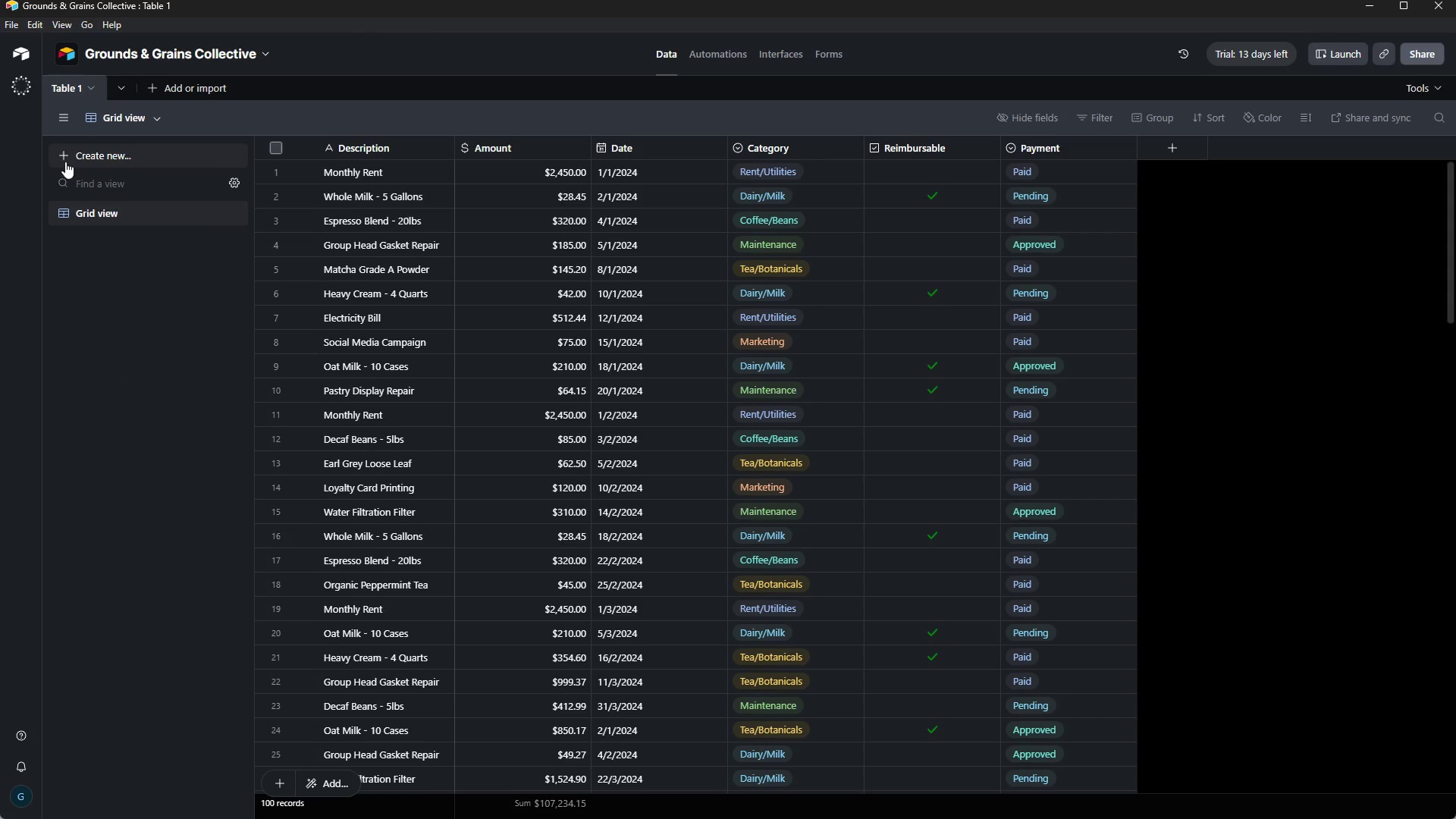 
left_click([63, 156])
 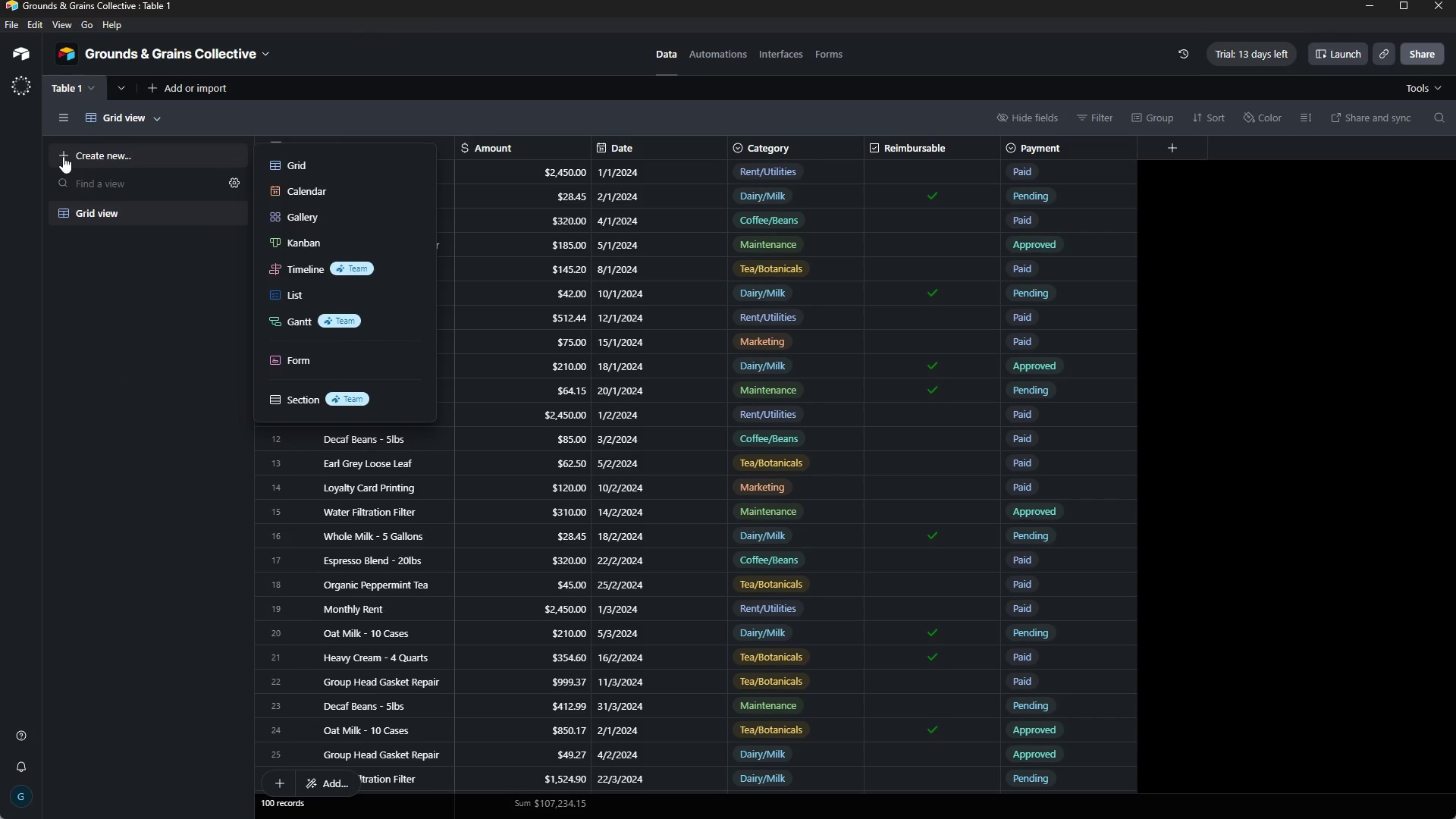 
wait(8.14)
 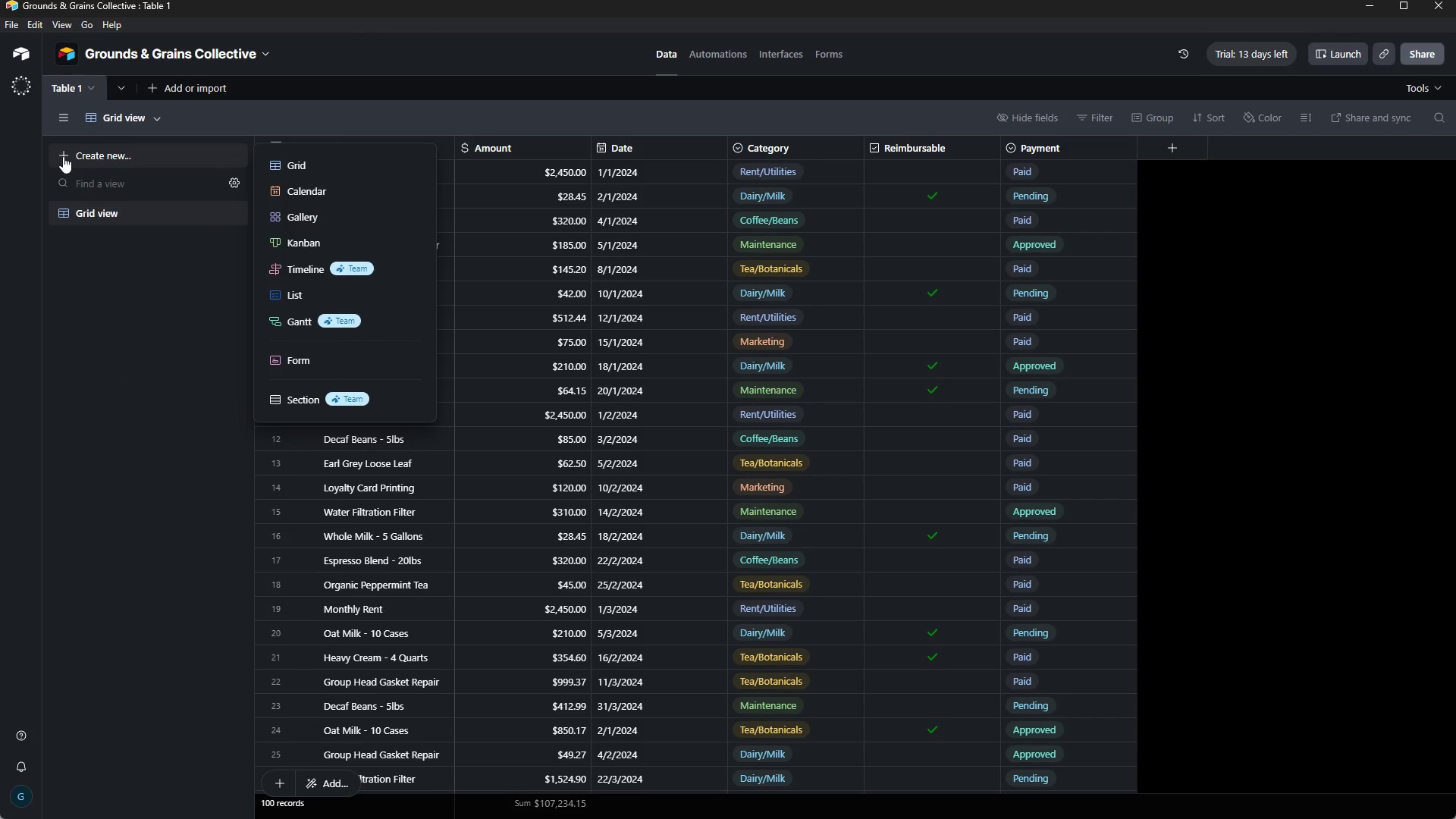 
left_click([167, 259])
 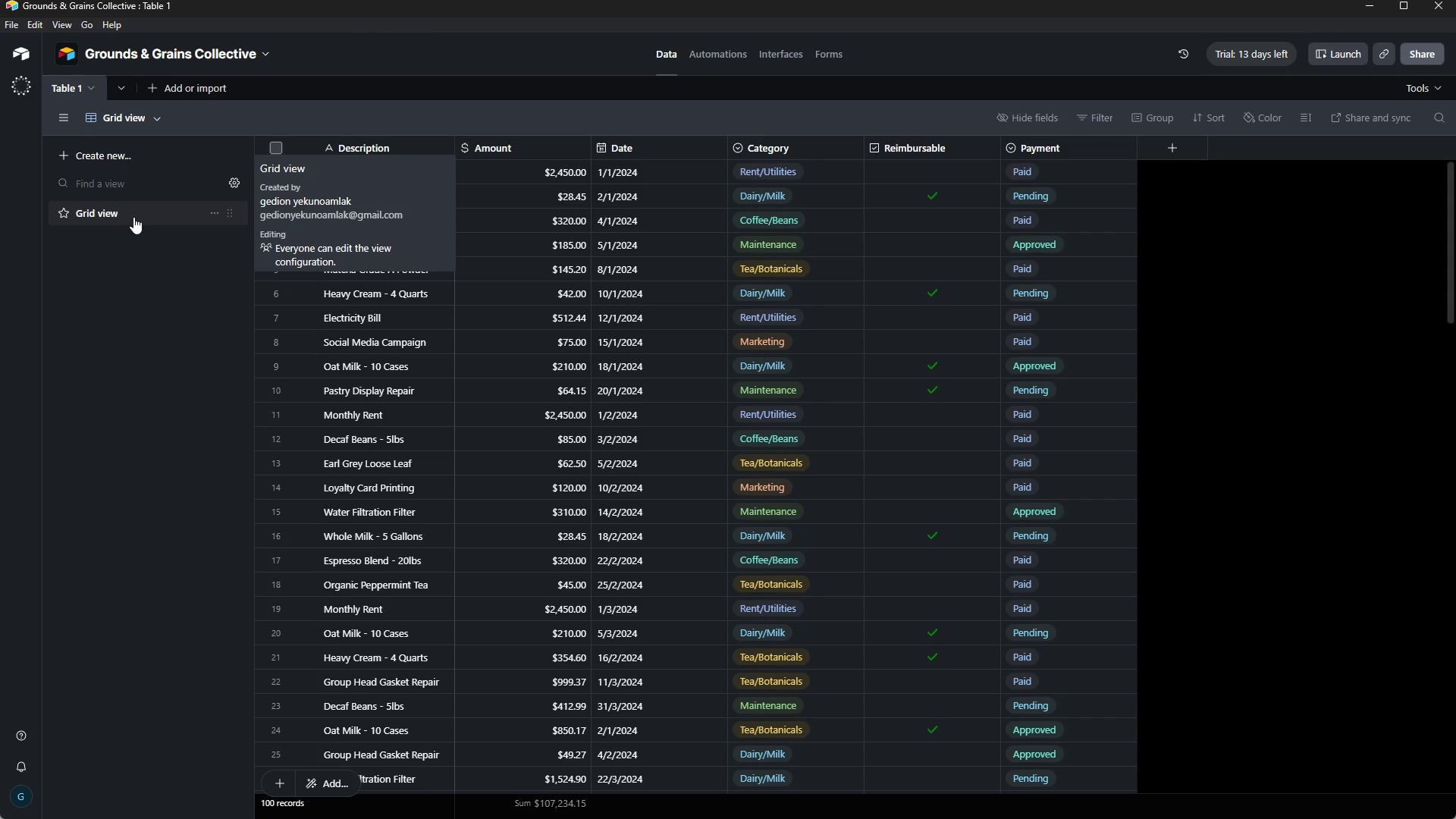 
wait(15.86)
 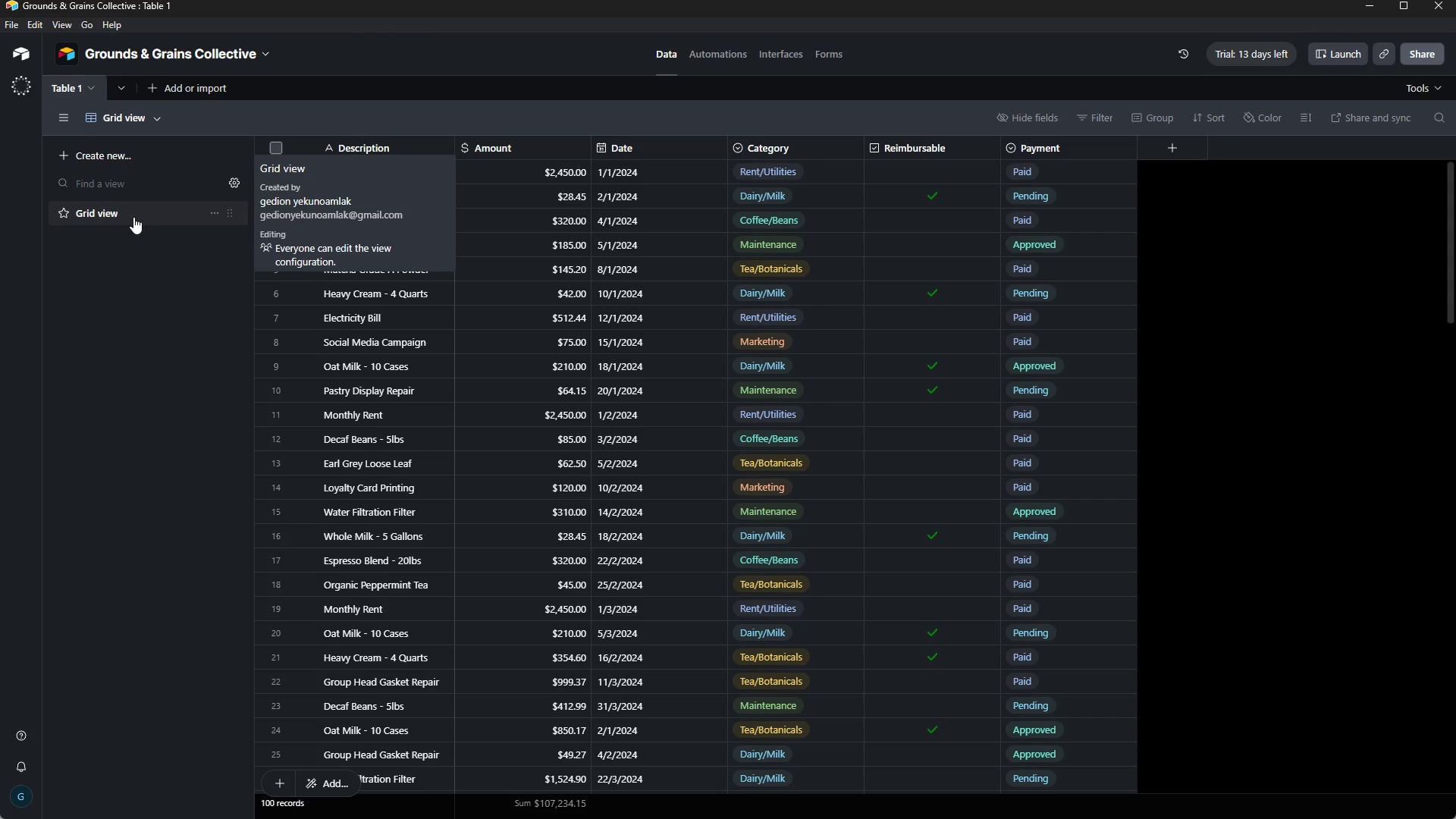 
left_click([956, 802])